 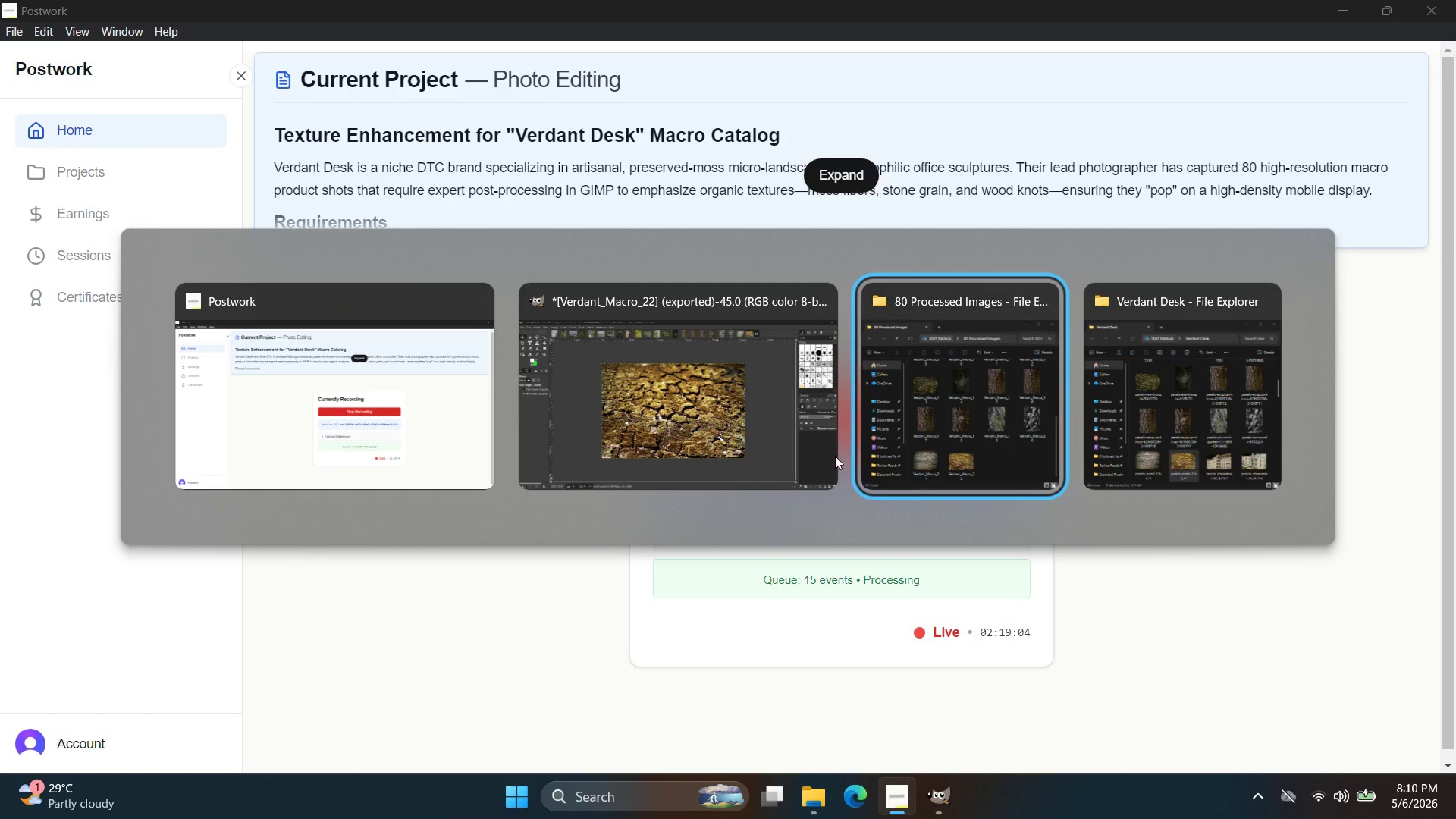 
key(Alt+Tab)
 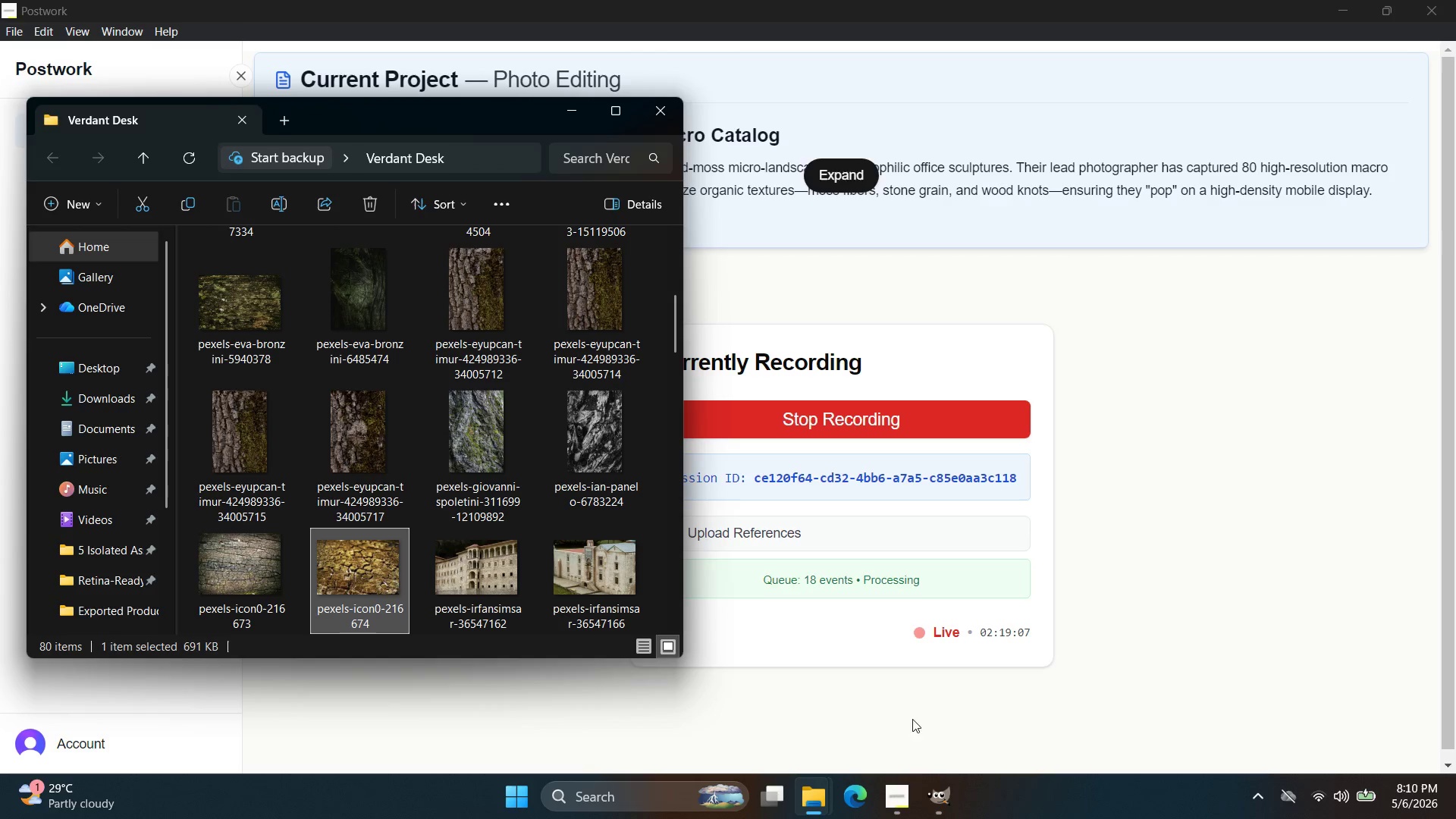 
left_click([947, 795])
 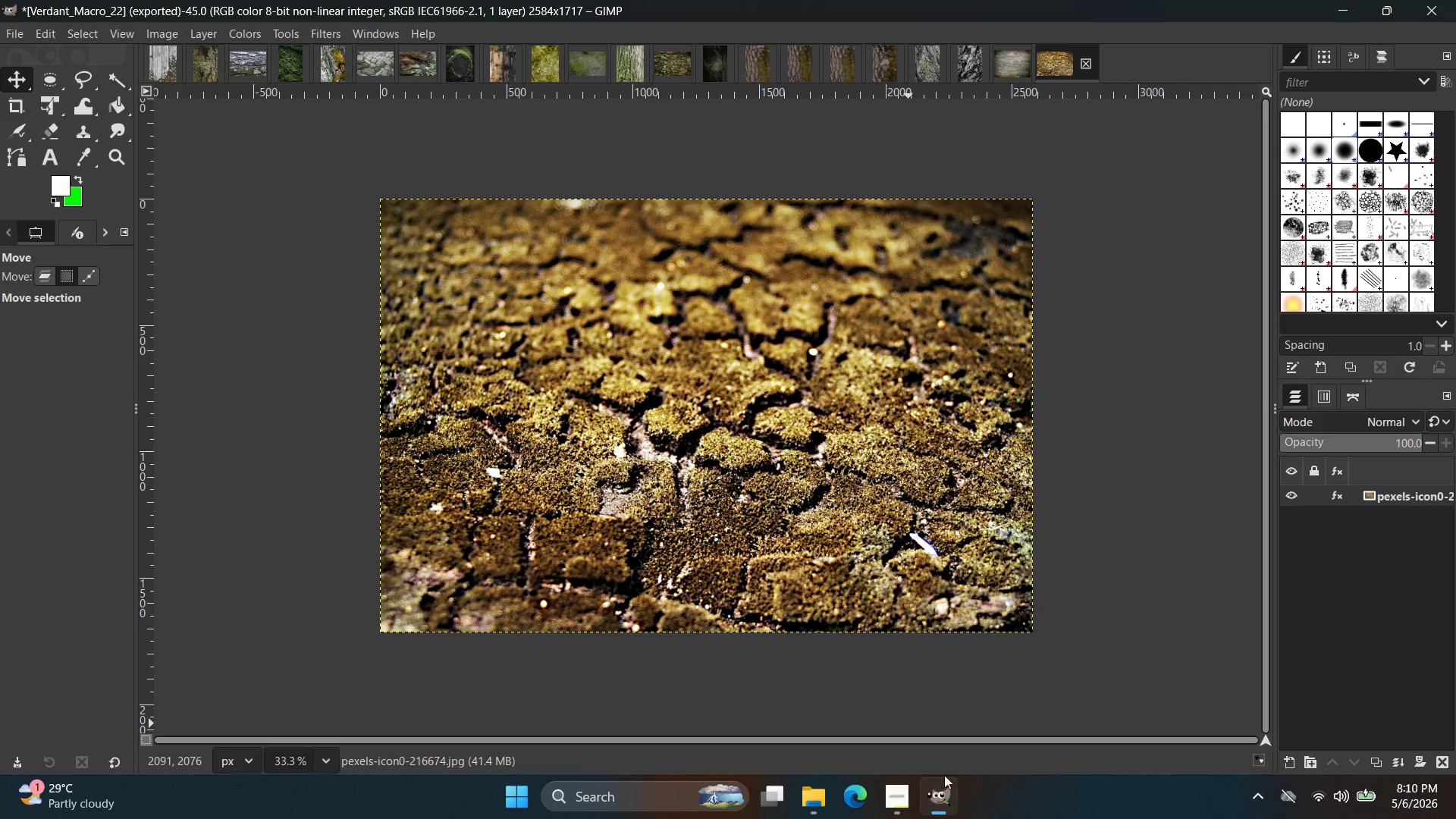 
key(Alt+Tab)
 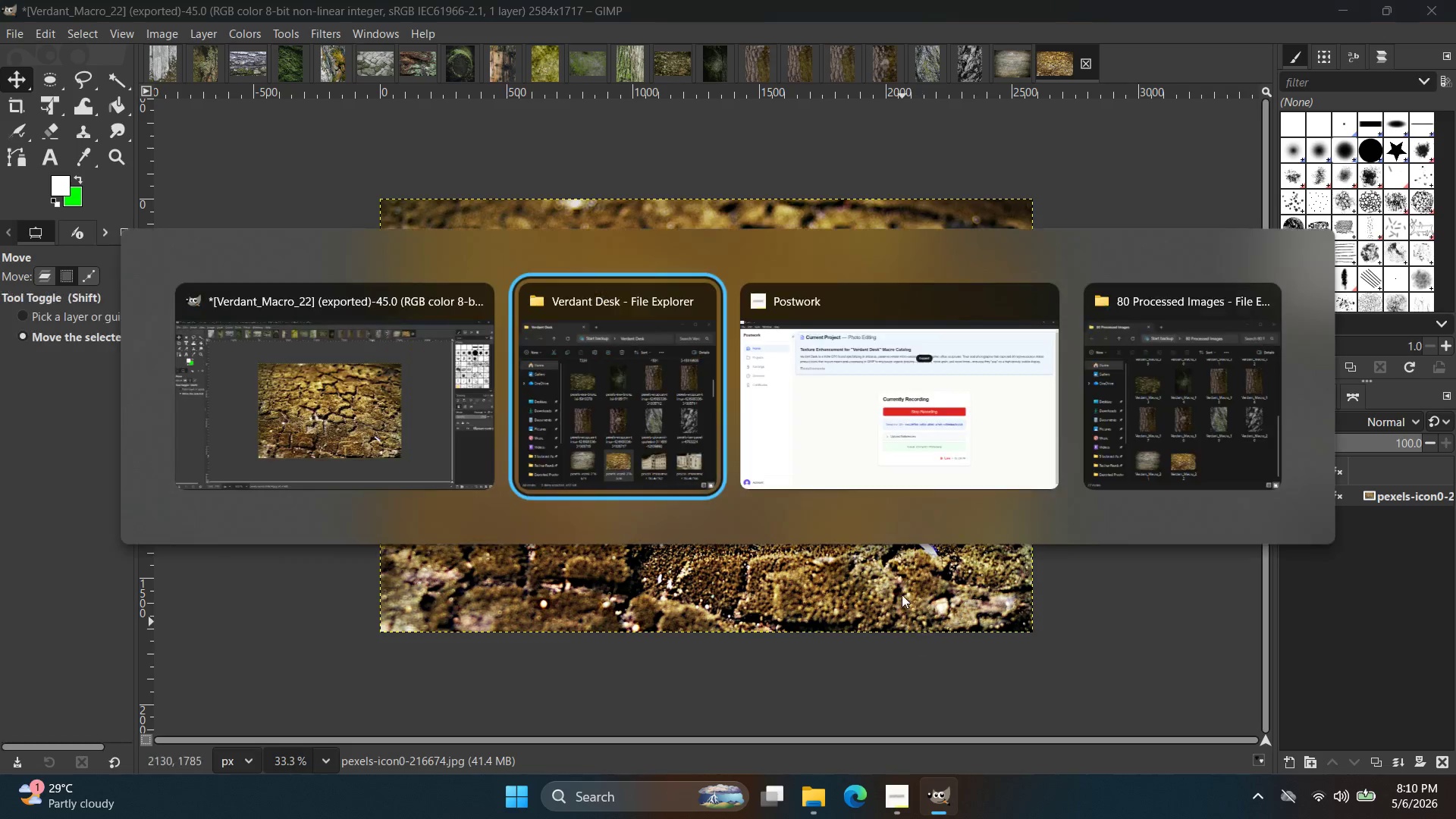 
key(Alt+Tab)
 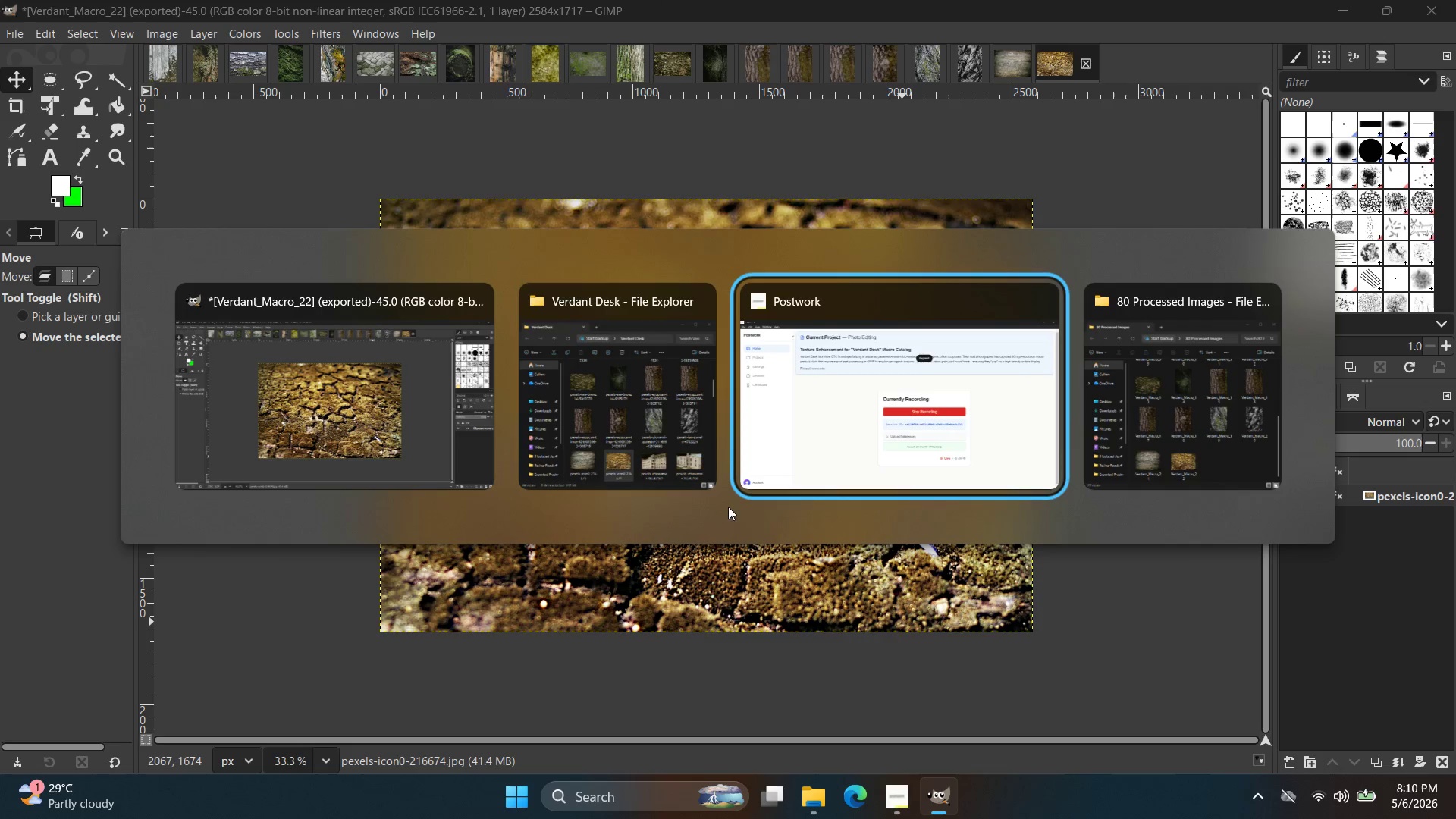 
left_click([629, 410])
 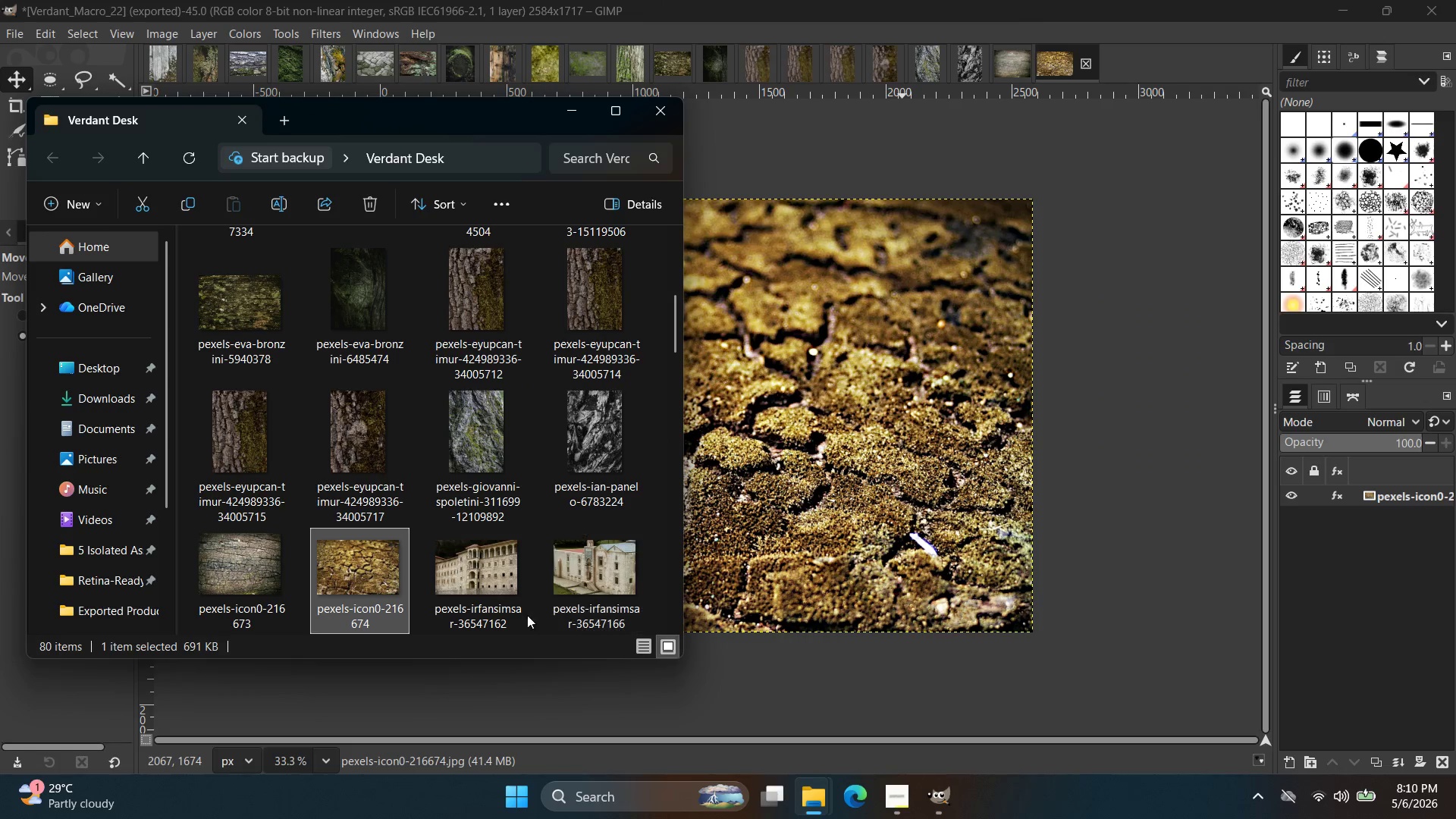 
left_click_drag(start_coordinate=[487, 573], to_coordinate=[1169, 39])
 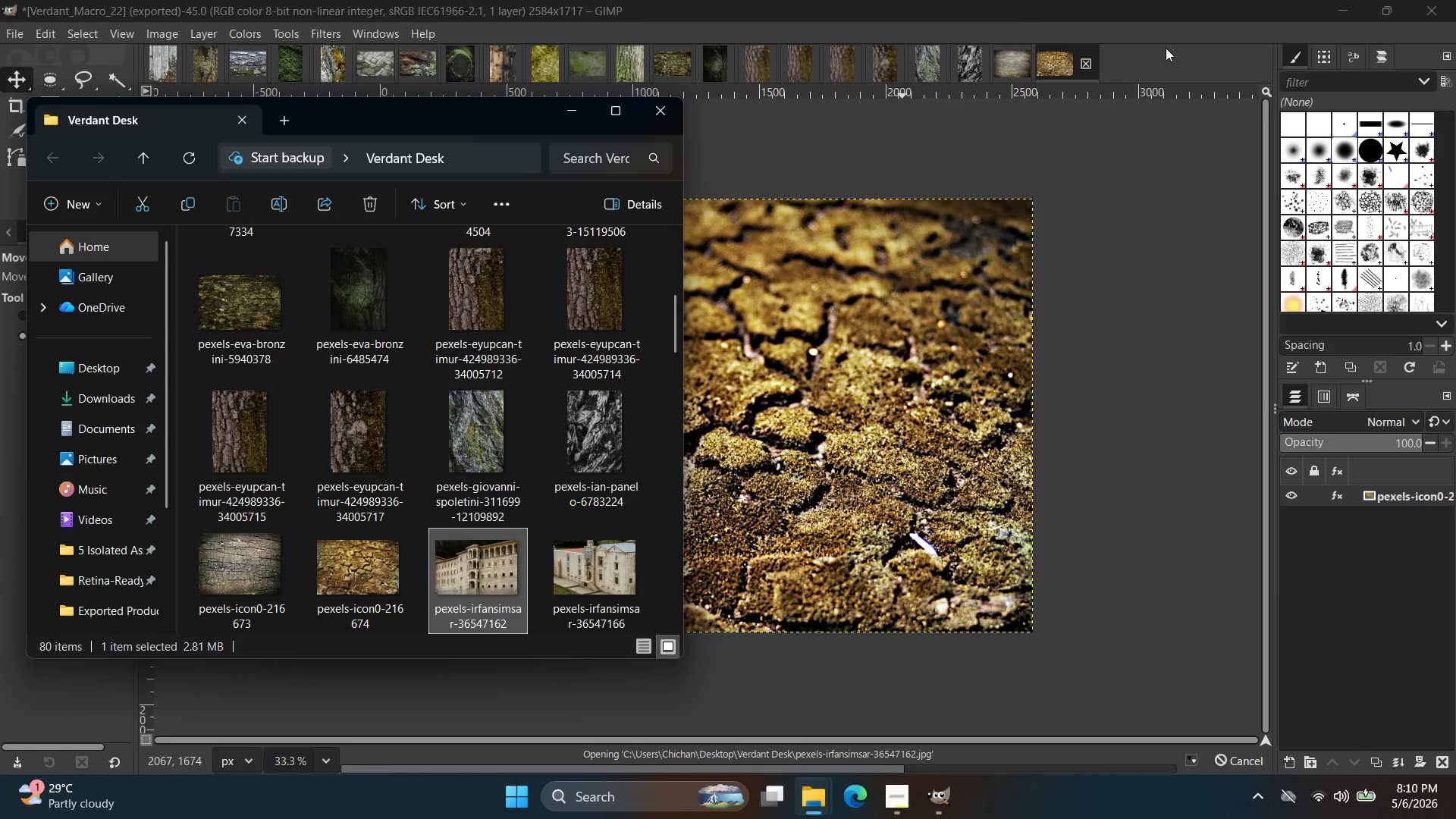 
mouse_move([1092, 162])
 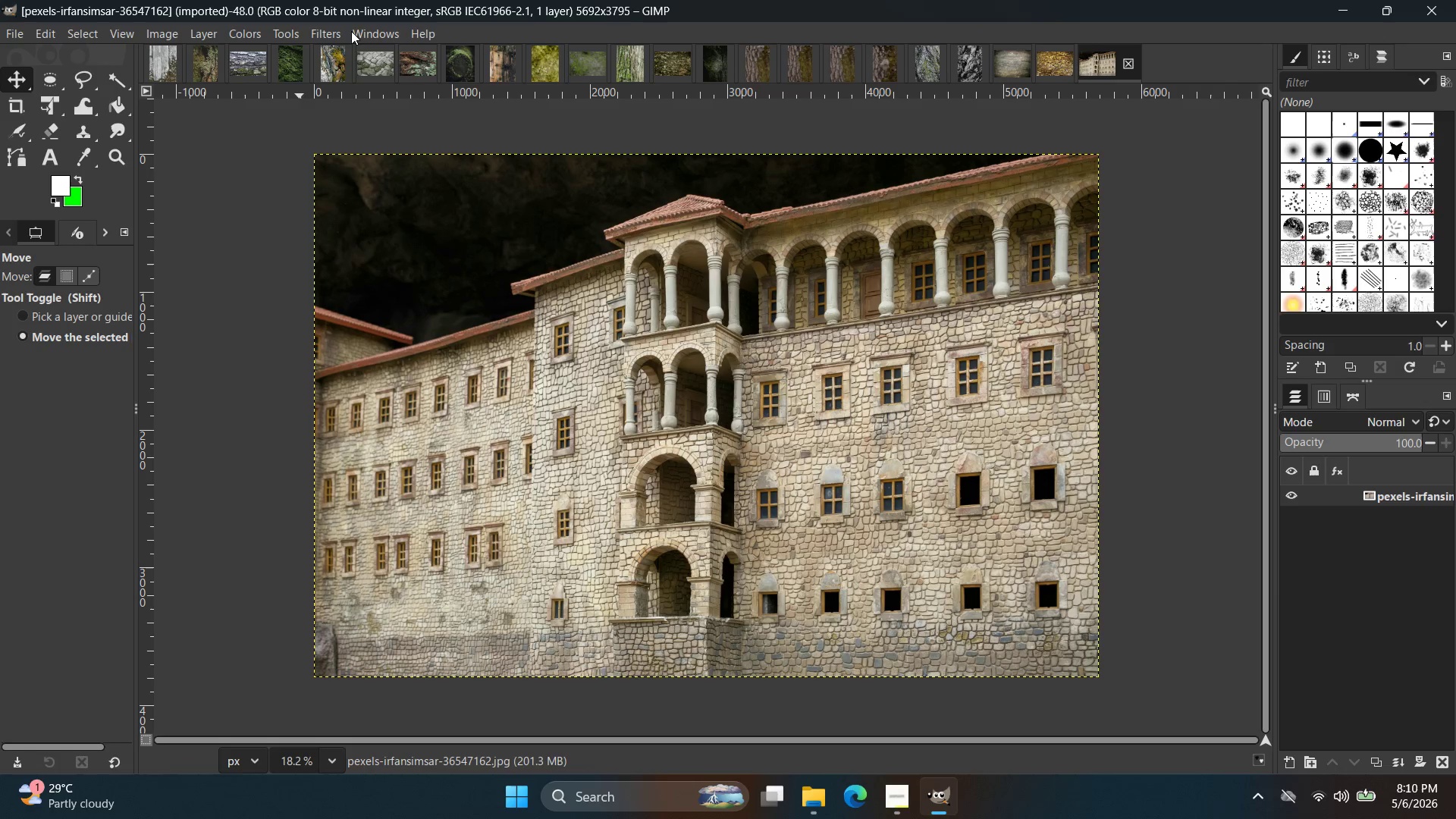 
double_click([328, 29])
 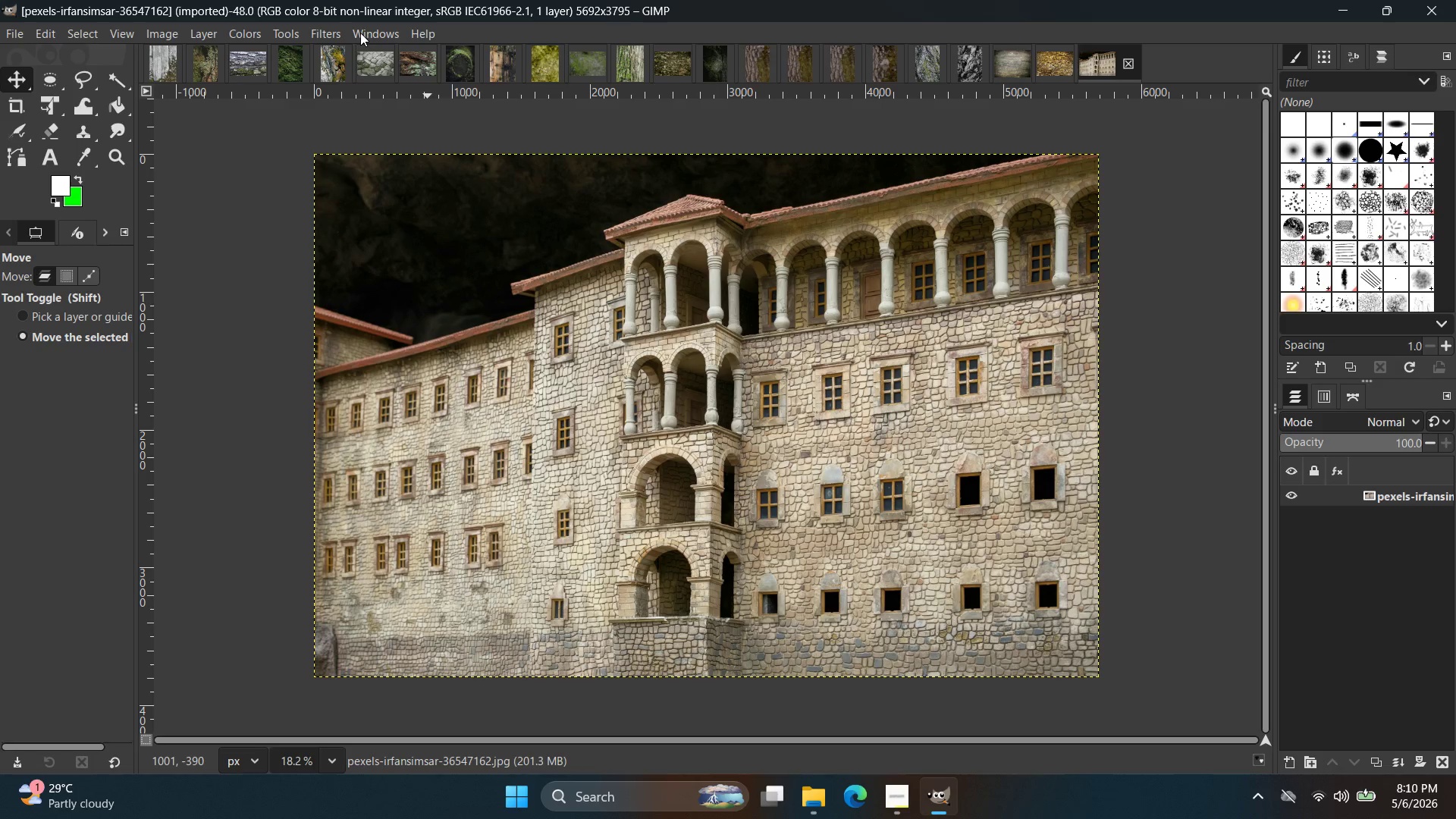 
wait(18.34)
 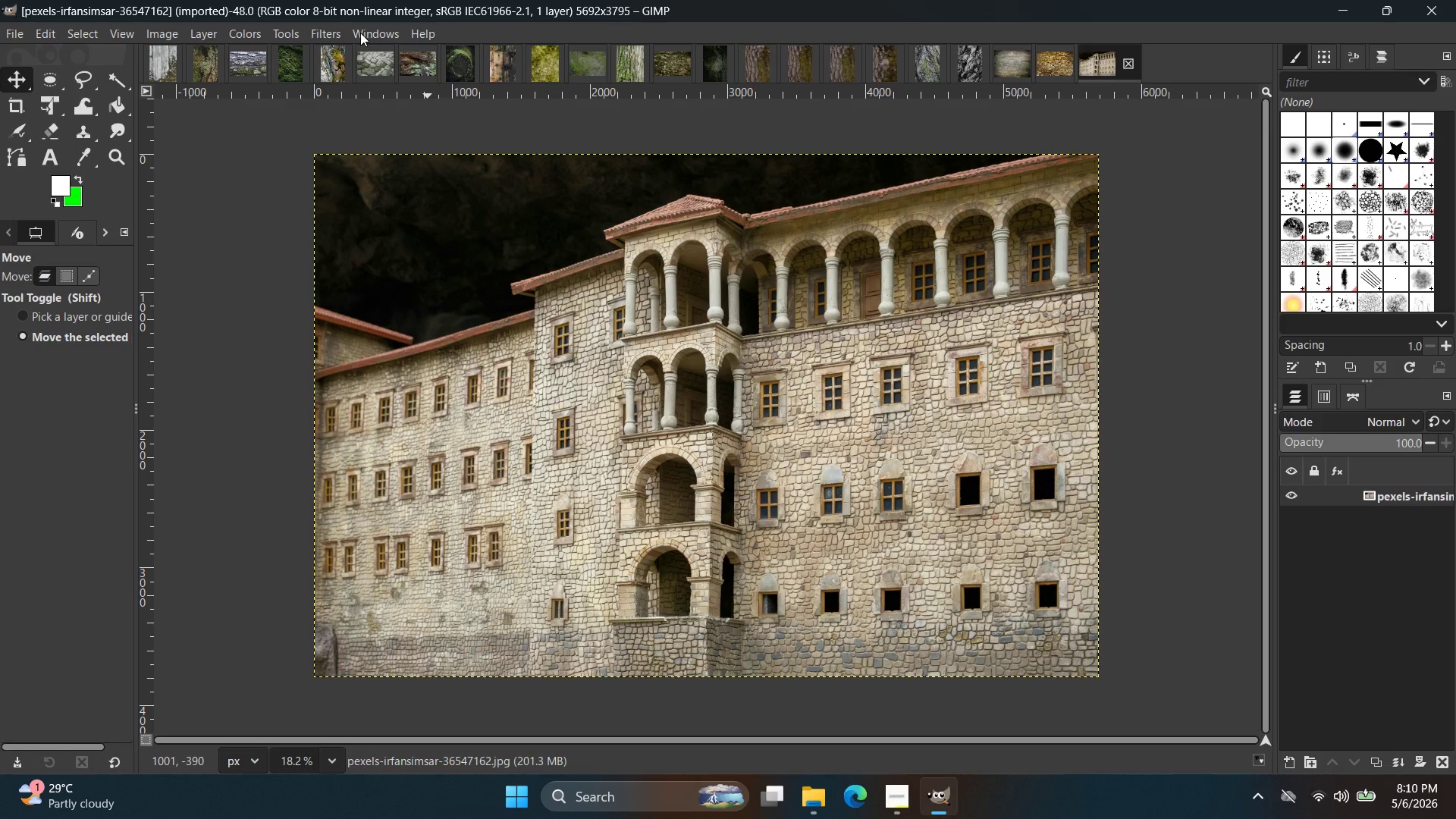 
left_click([325, 30])
 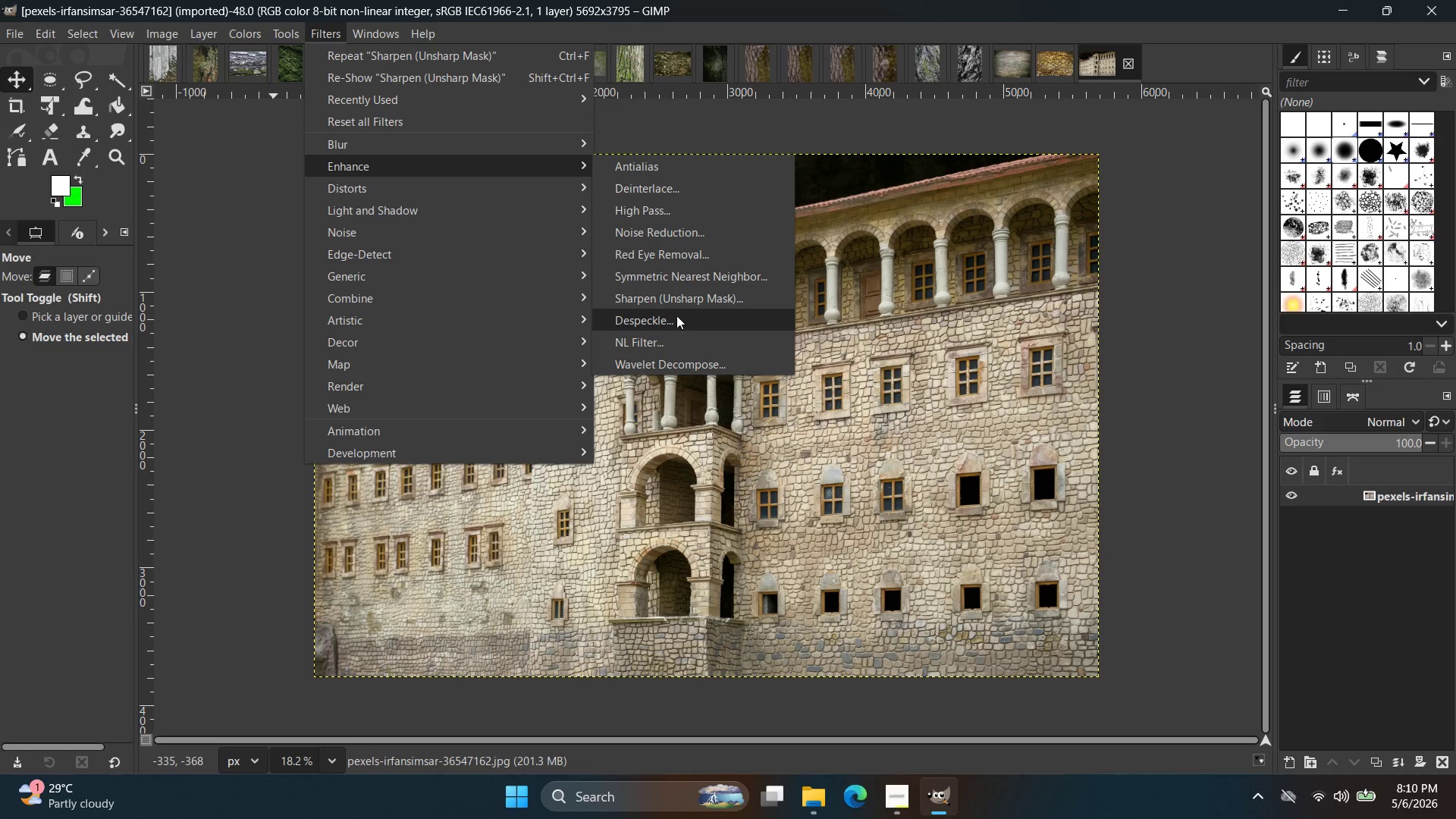 
left_click([675, 300])
 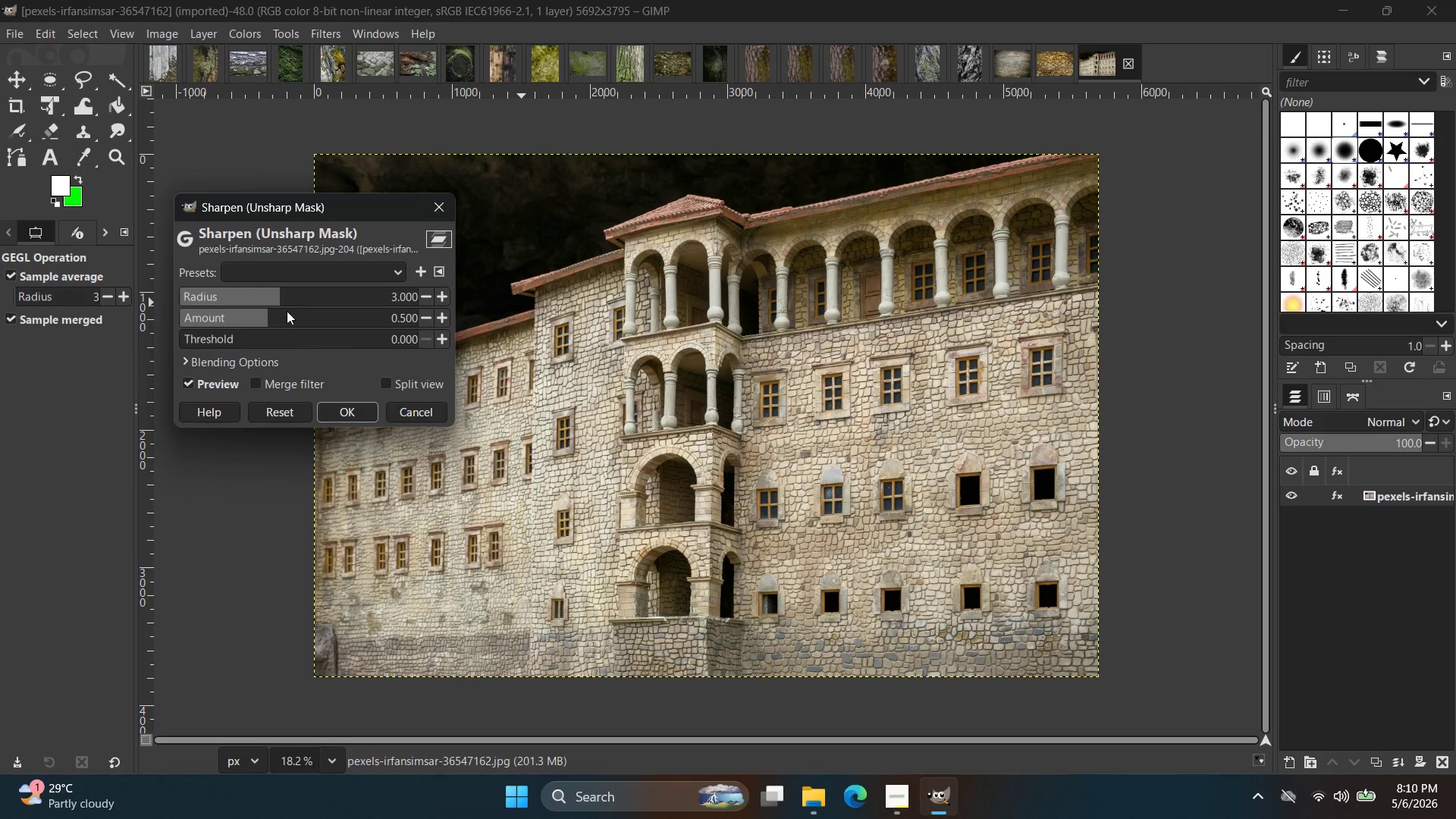 
left_click_drag(start_coordinate=[284, 300], to_coordinate=[330, 305])
 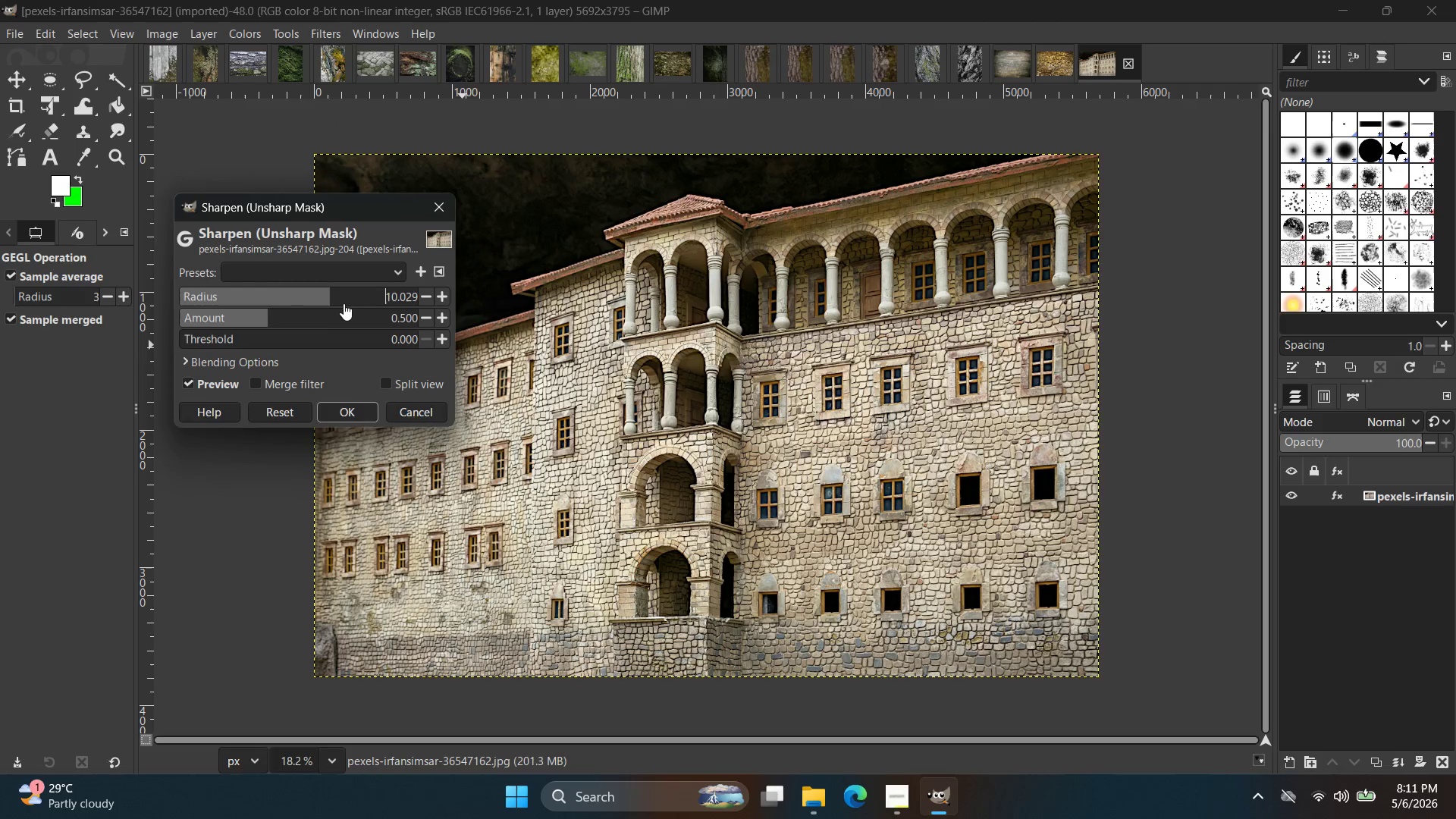 
left_click_drag(start_coordinate=[332, 299], to_coordinate=[326, 299])
 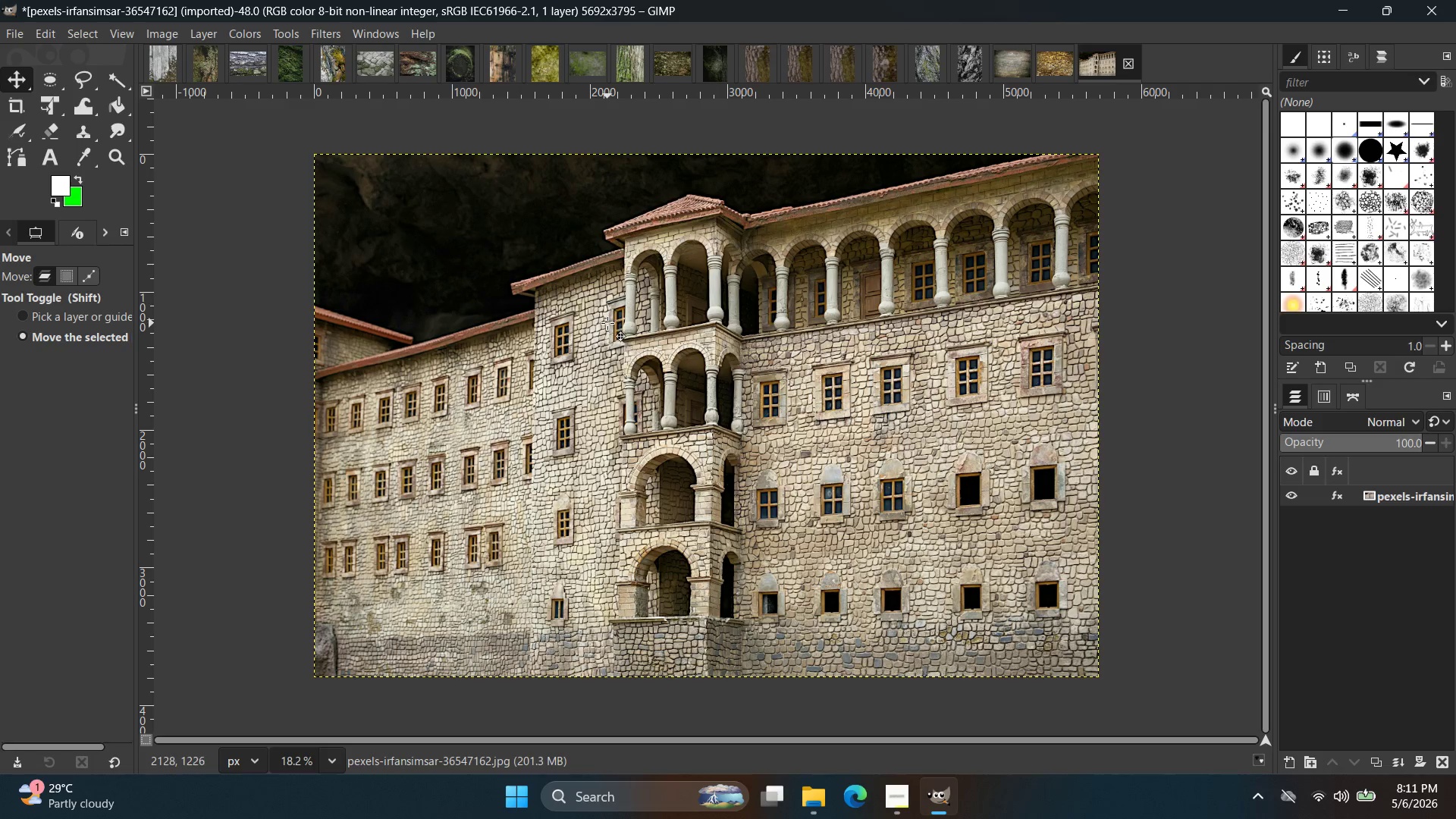 
wait(42.66)
 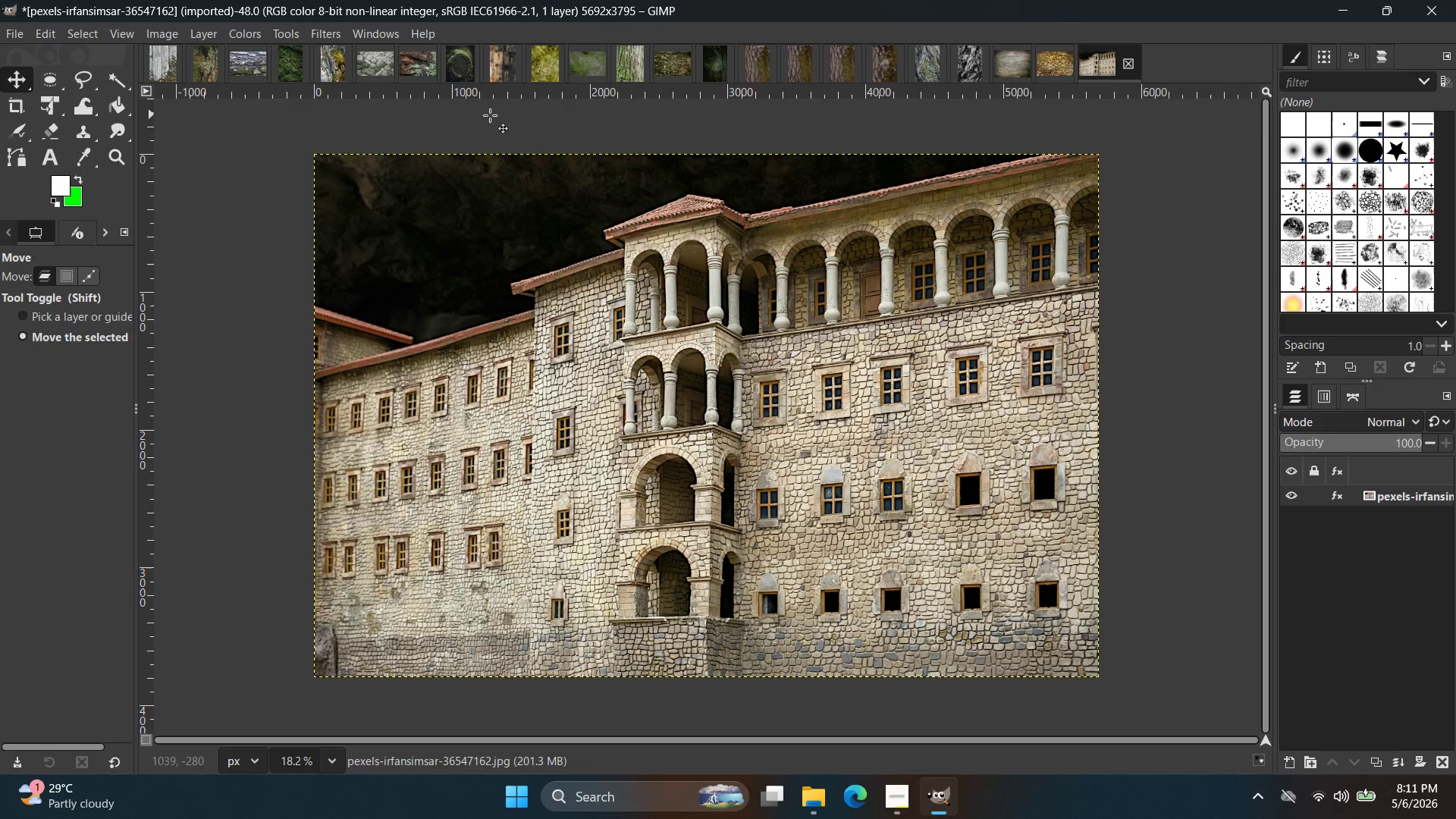 
key(Control+Shift+E)
 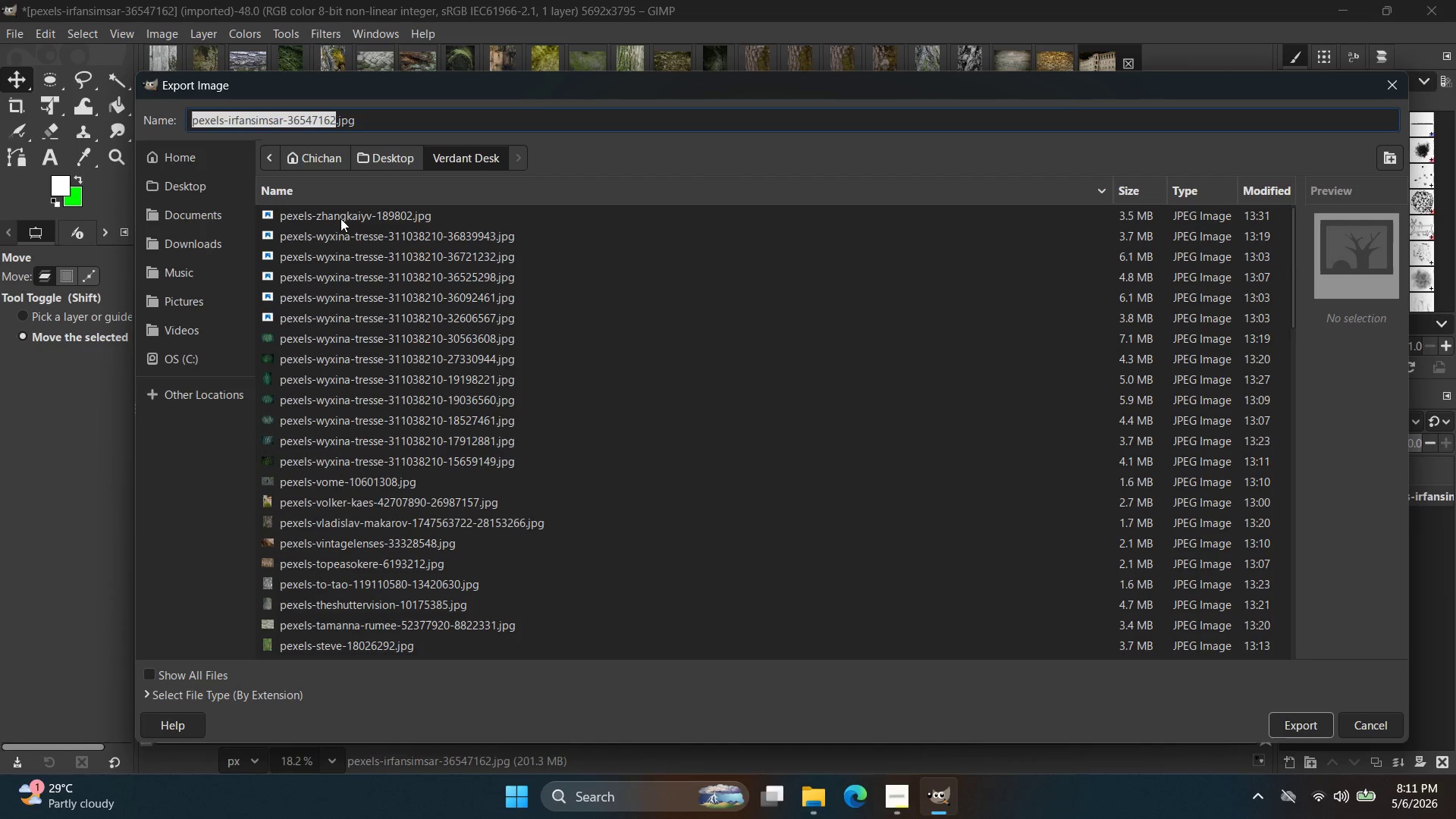 
left_click([208, 193])
 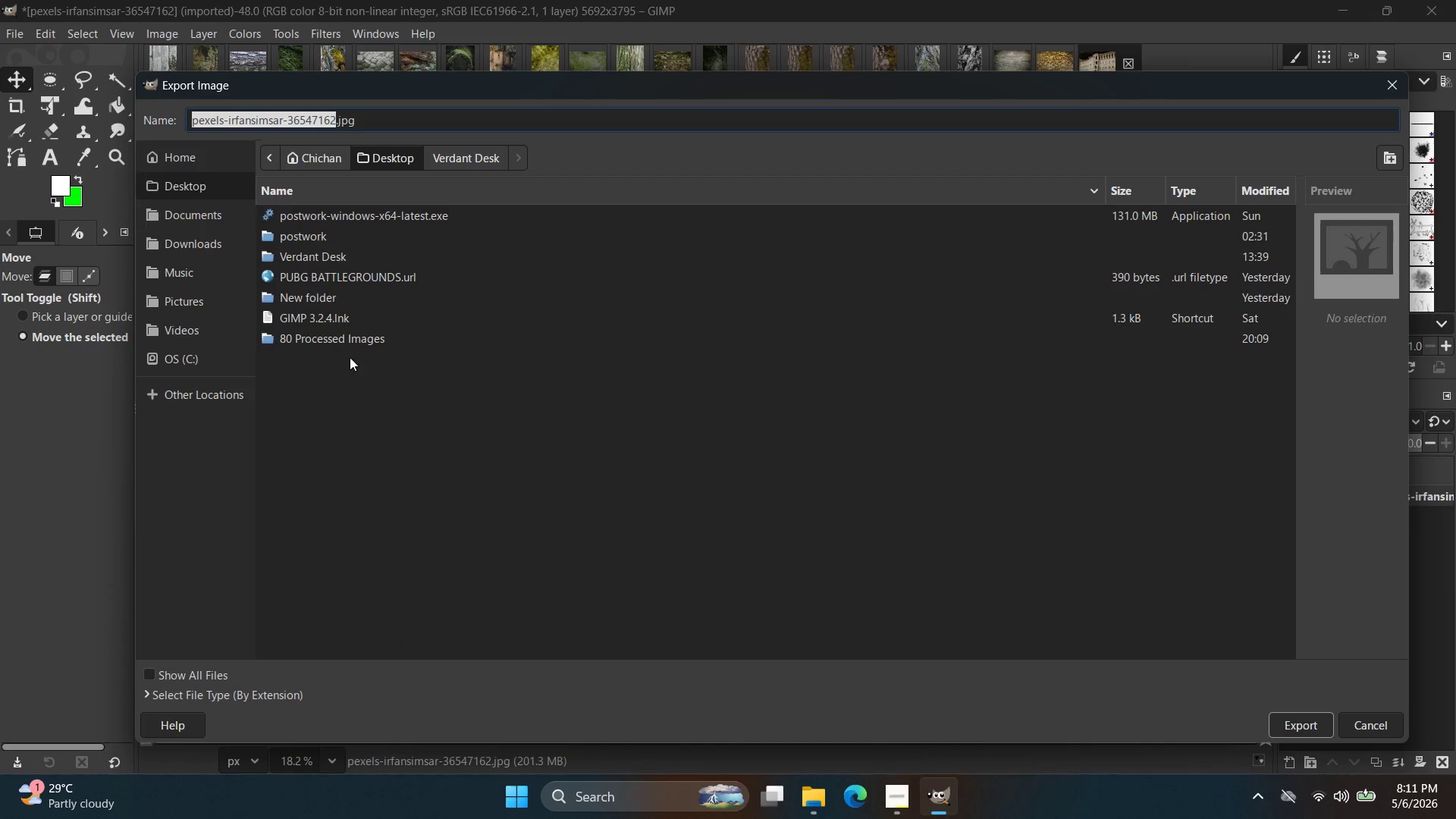 
left_click([350, 346])
 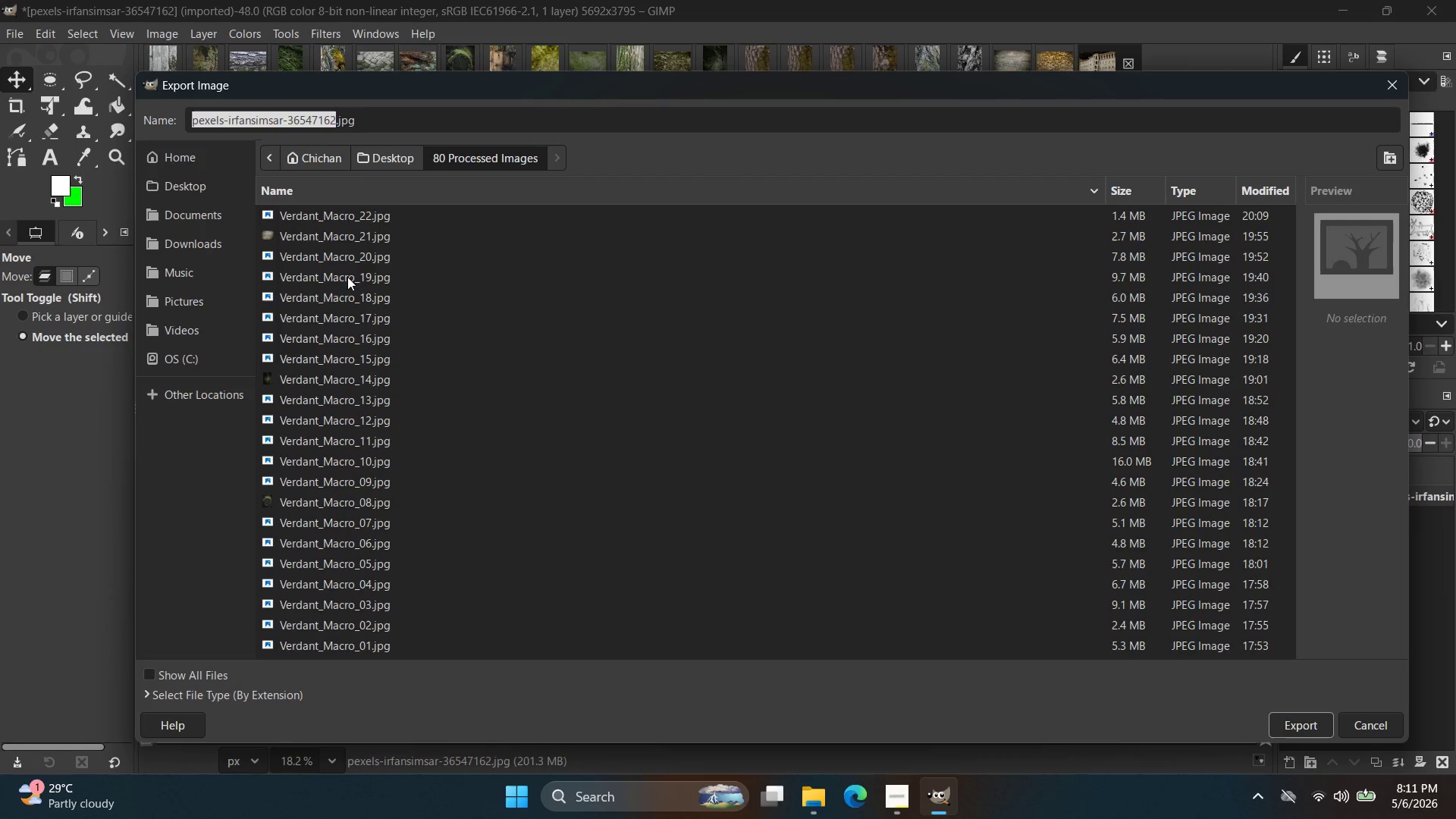 
left_click([347, 215])
 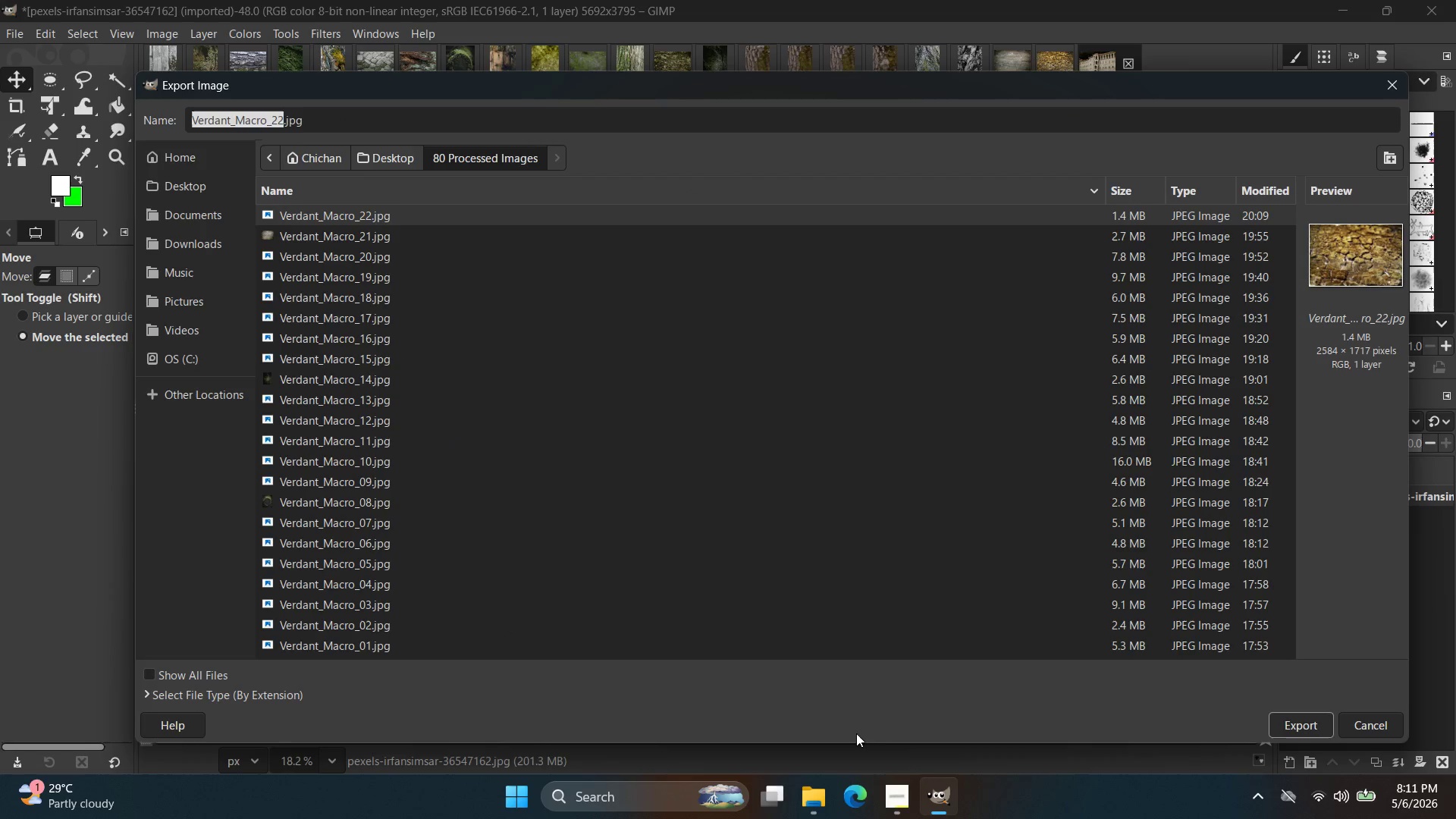 
left_click([817, 783])
 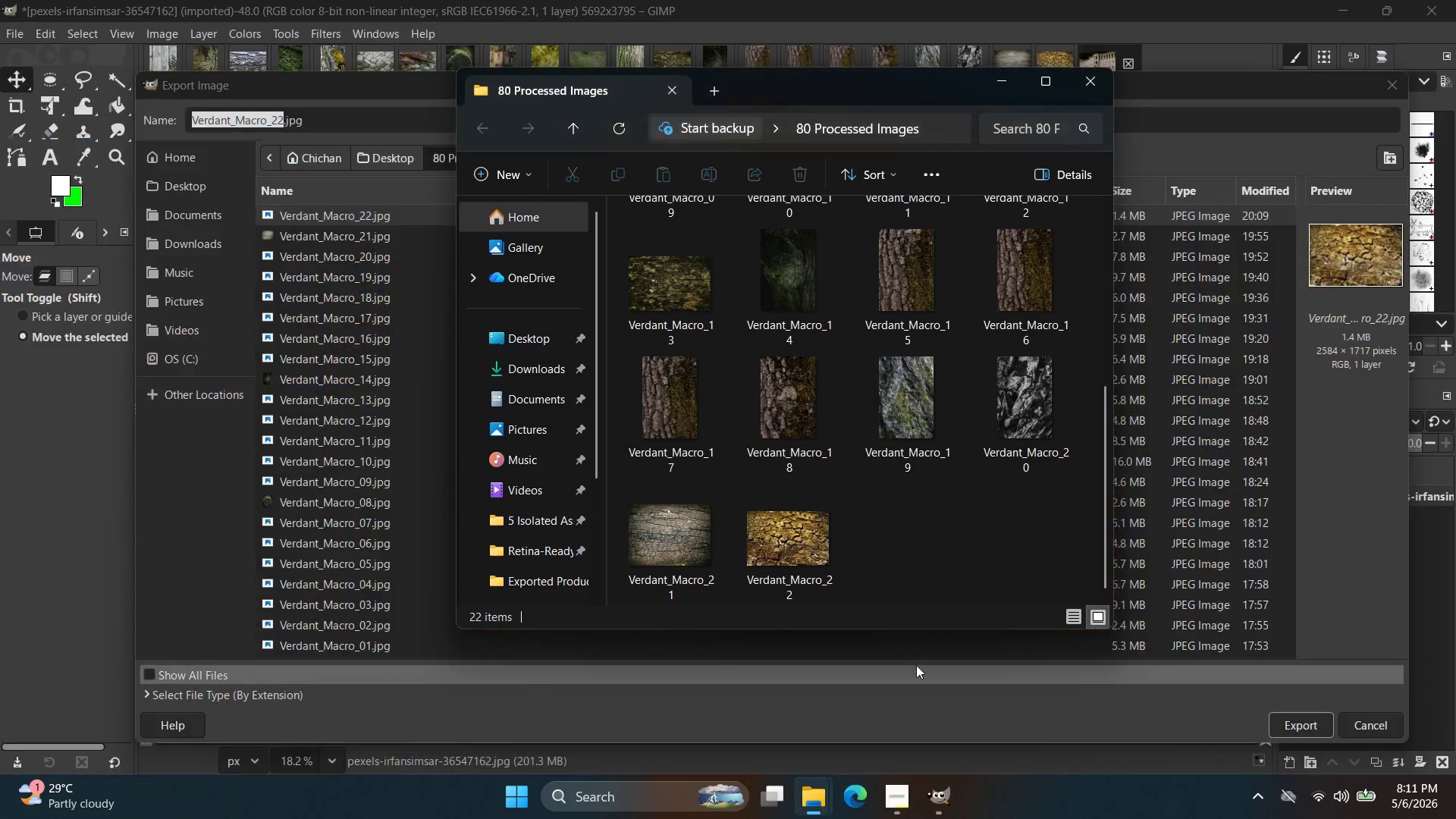 
scroll: coordinate [848, 472], scroll_direction: down, amount: 2.0
 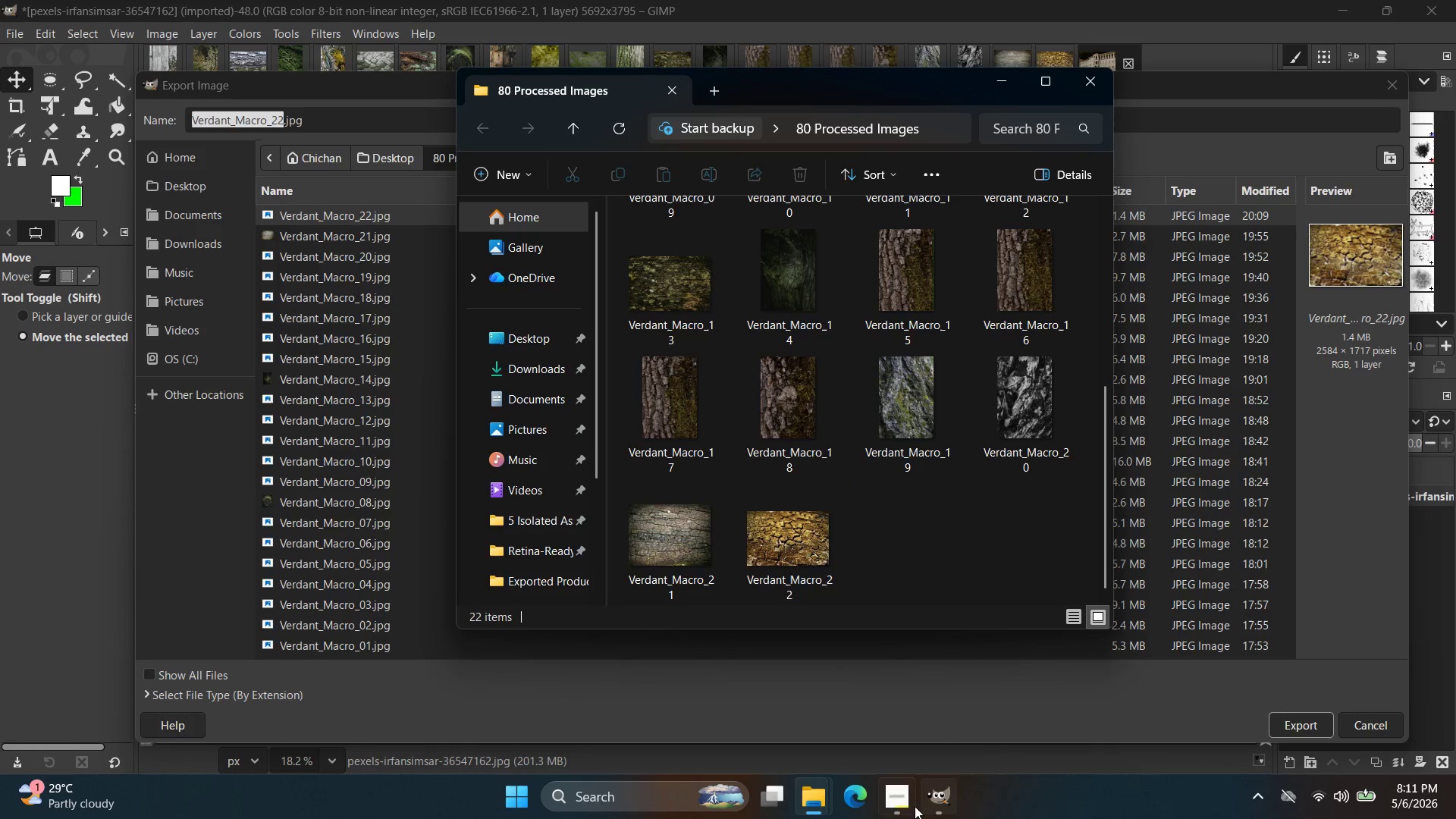 
left_click([949, 801])
 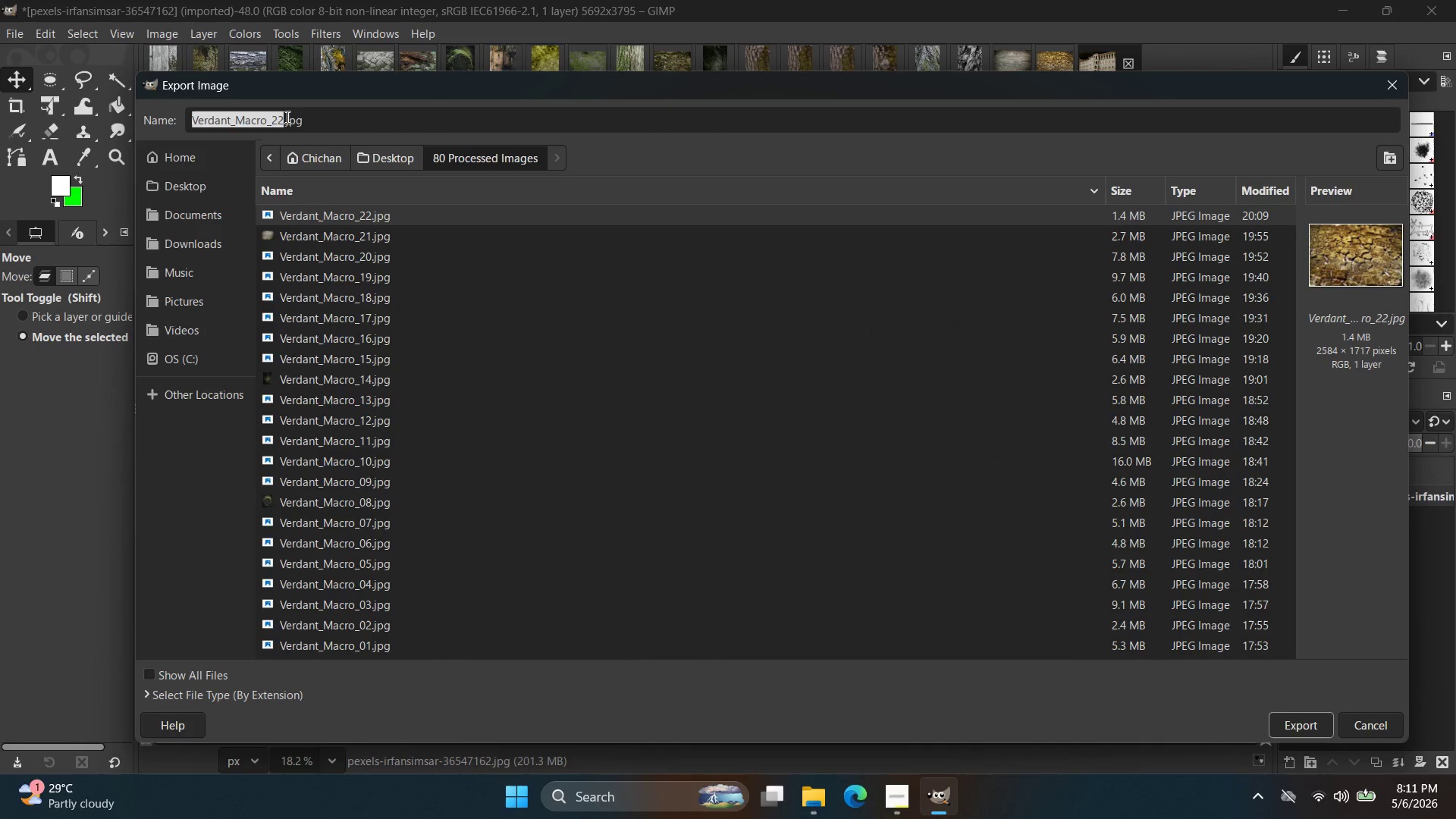 
left_click([278, 130])
 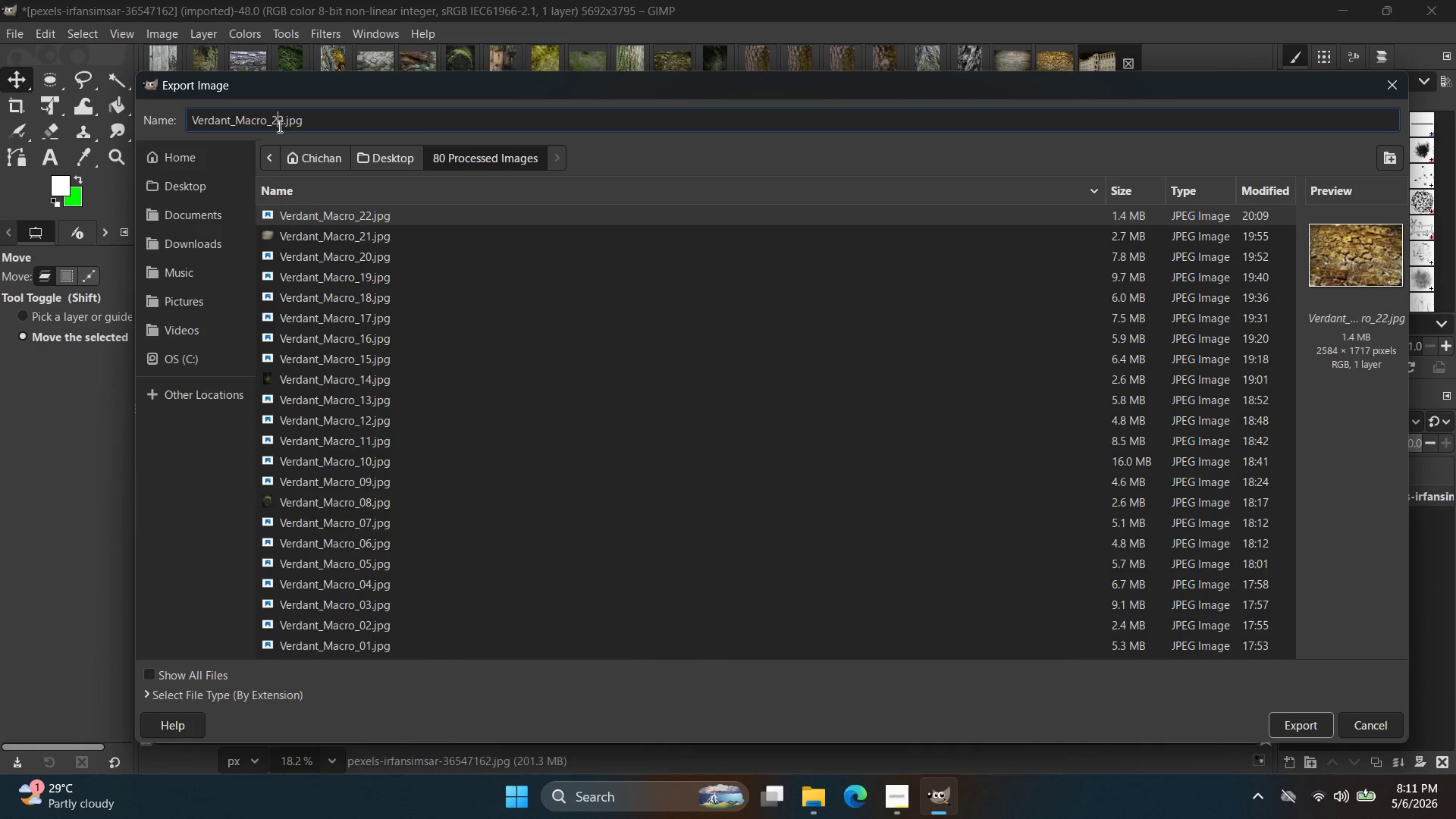 
left_click([279, 125])
 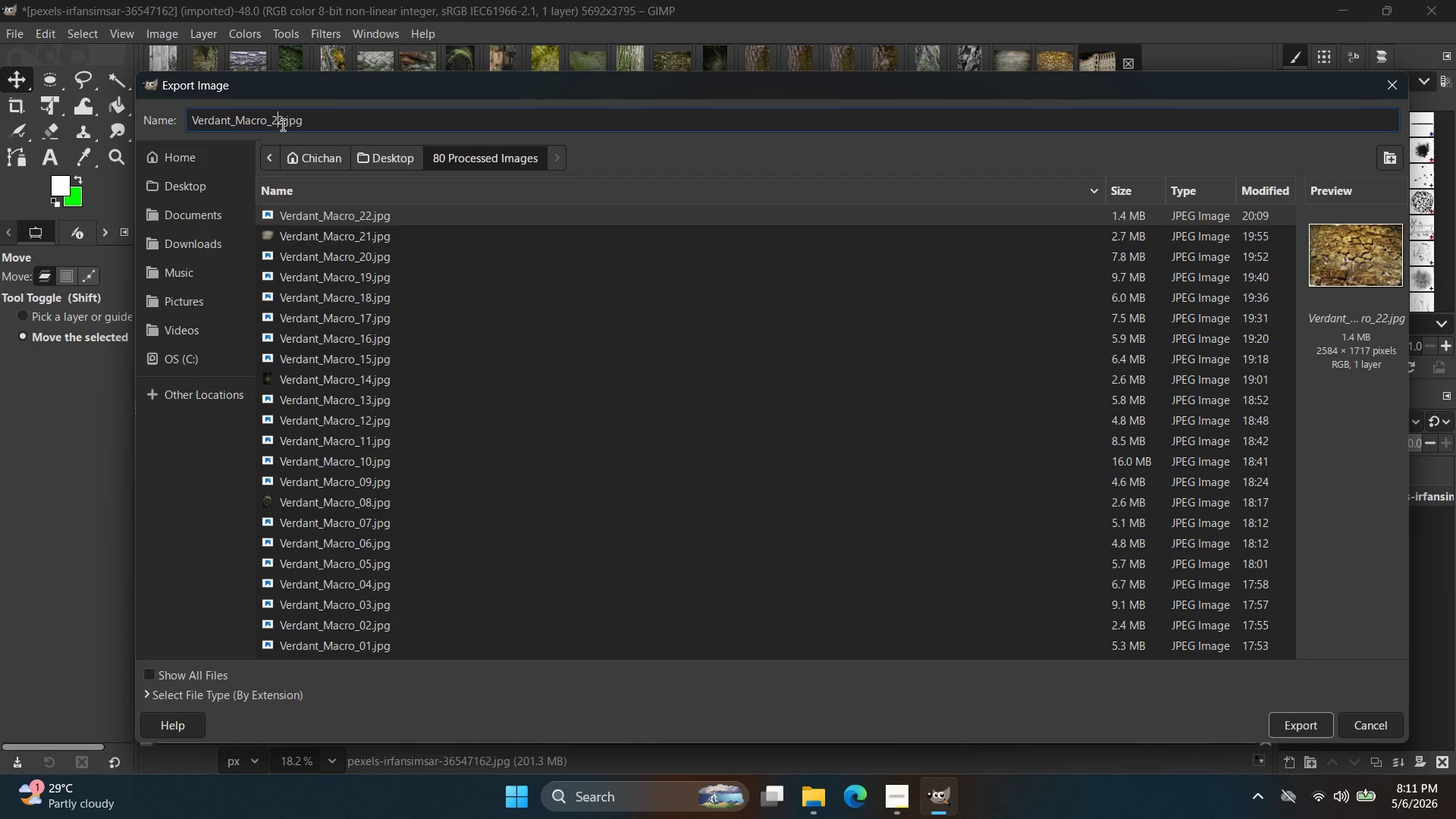 
left_click([281, 124])
 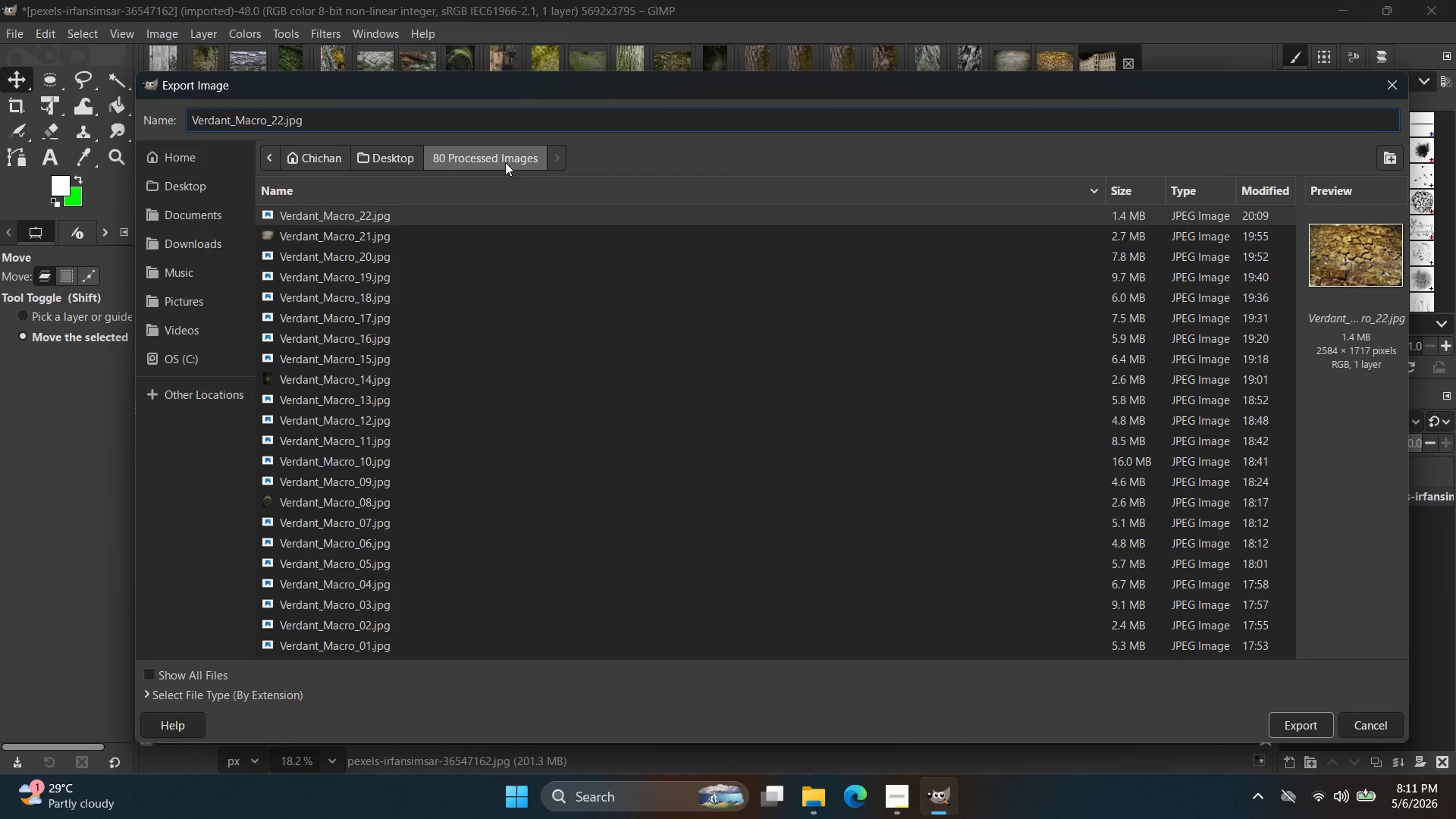 
key(Backspace)
 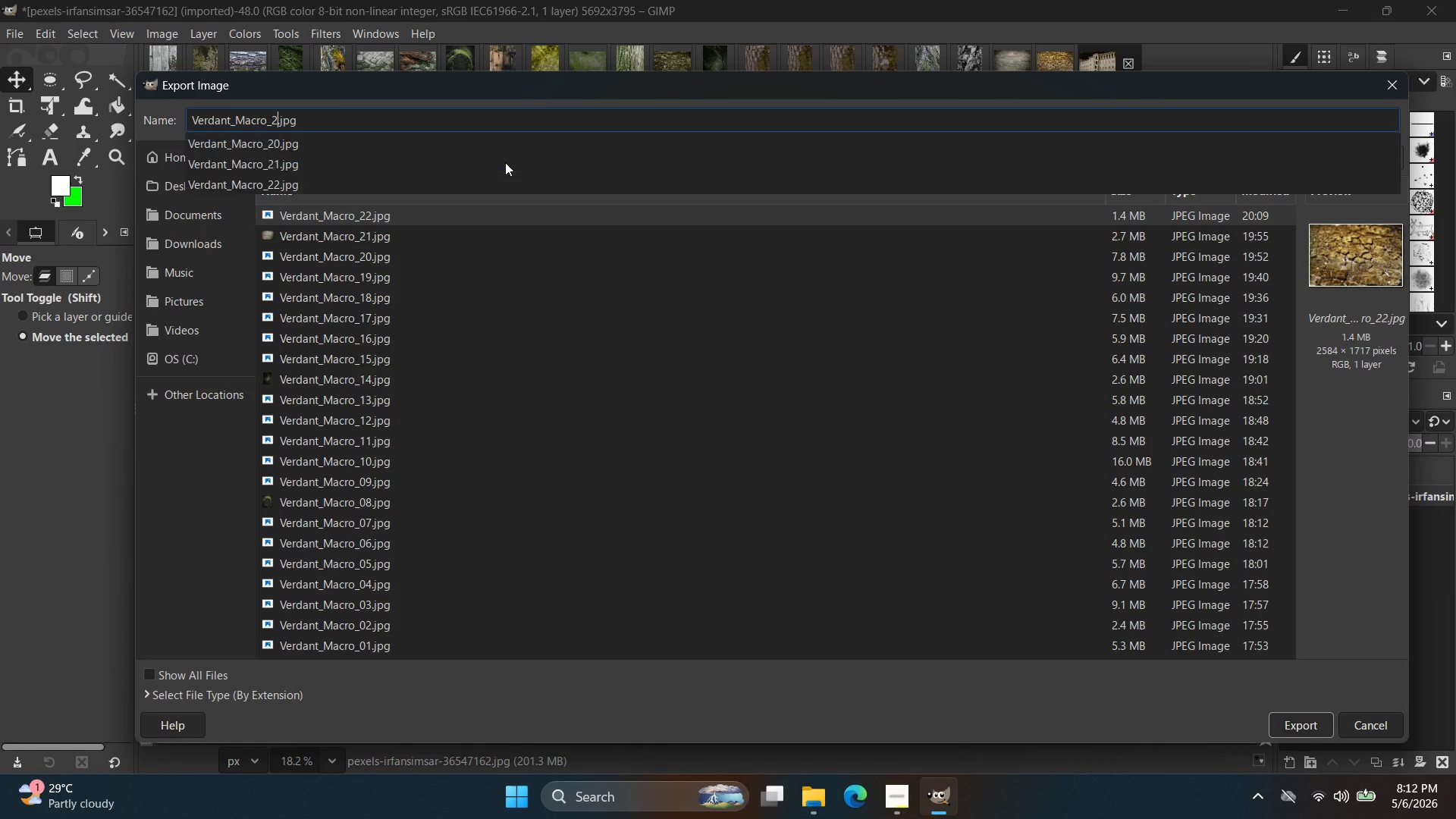 
key(3)
 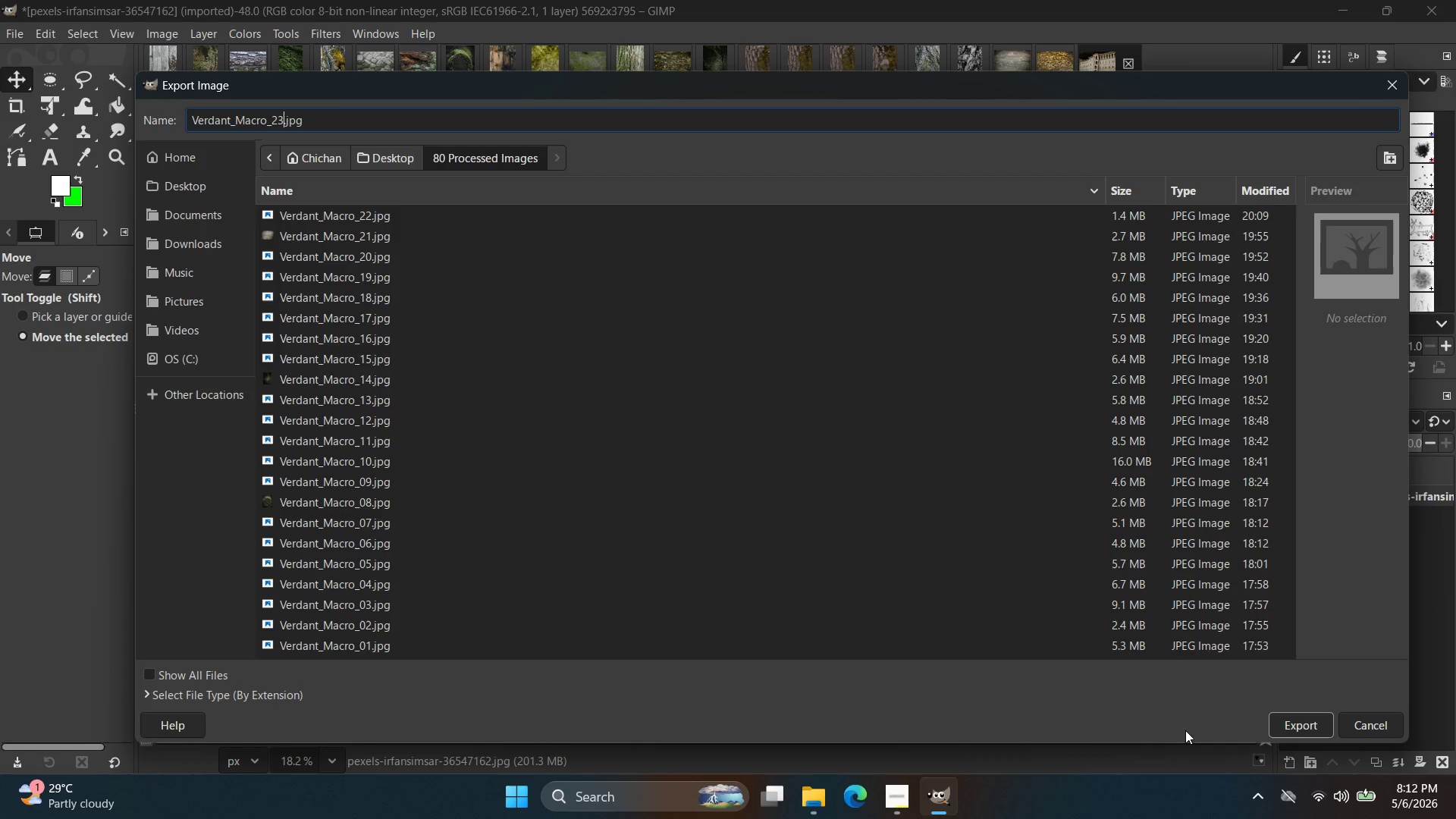 
left_click([1284, 723])
 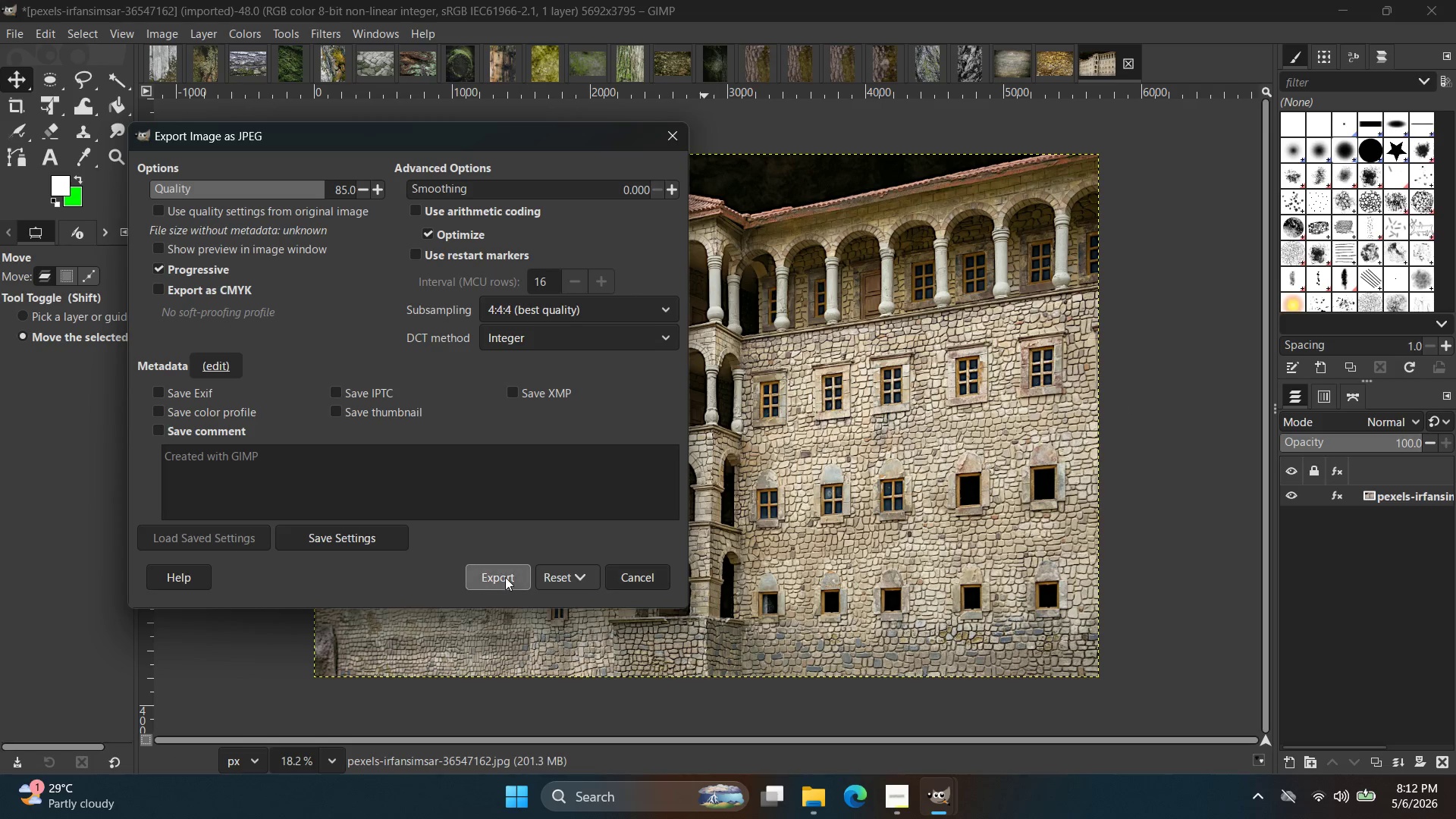 
wait(25.3)
 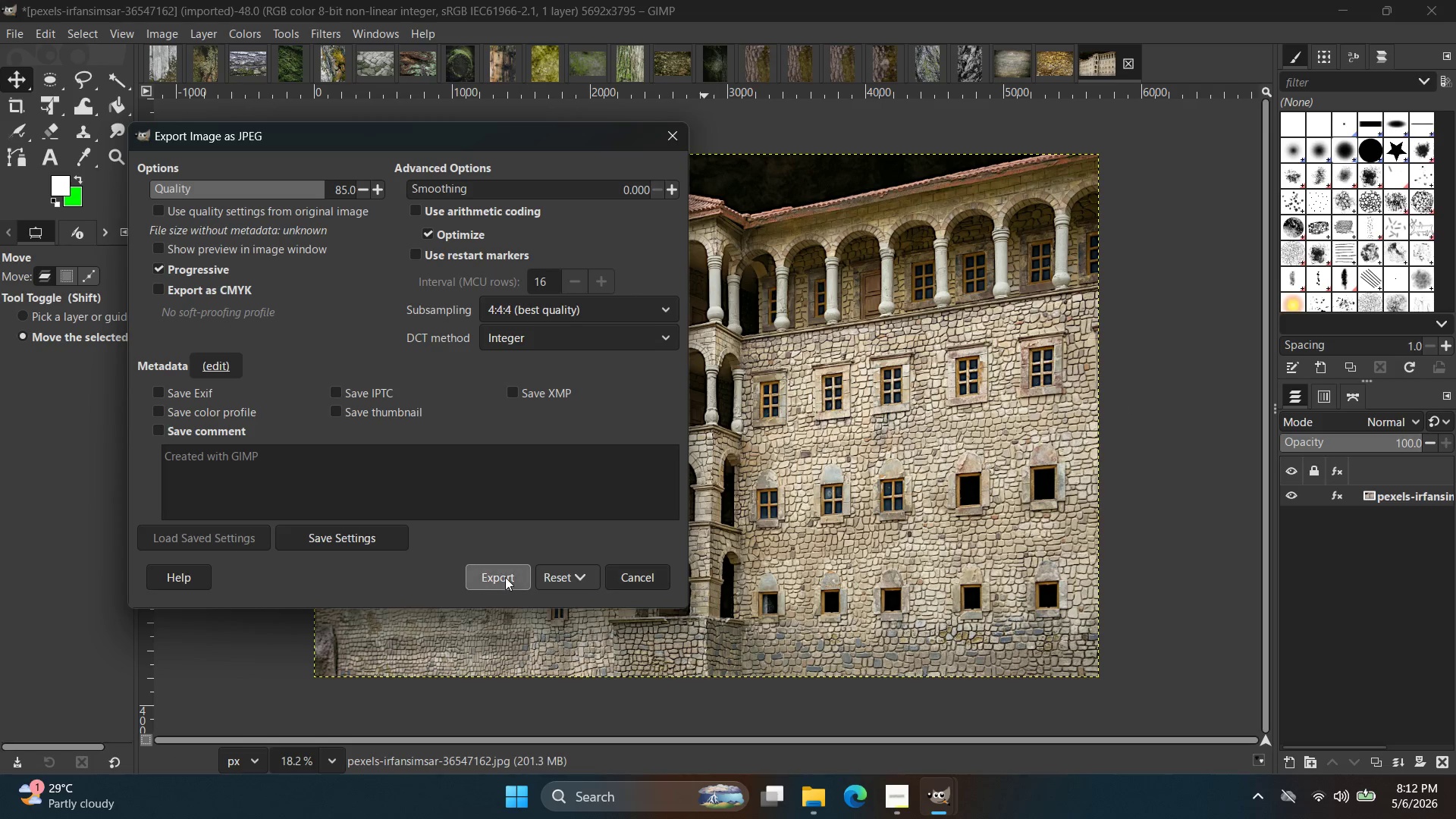 
left_click([507, 576])
 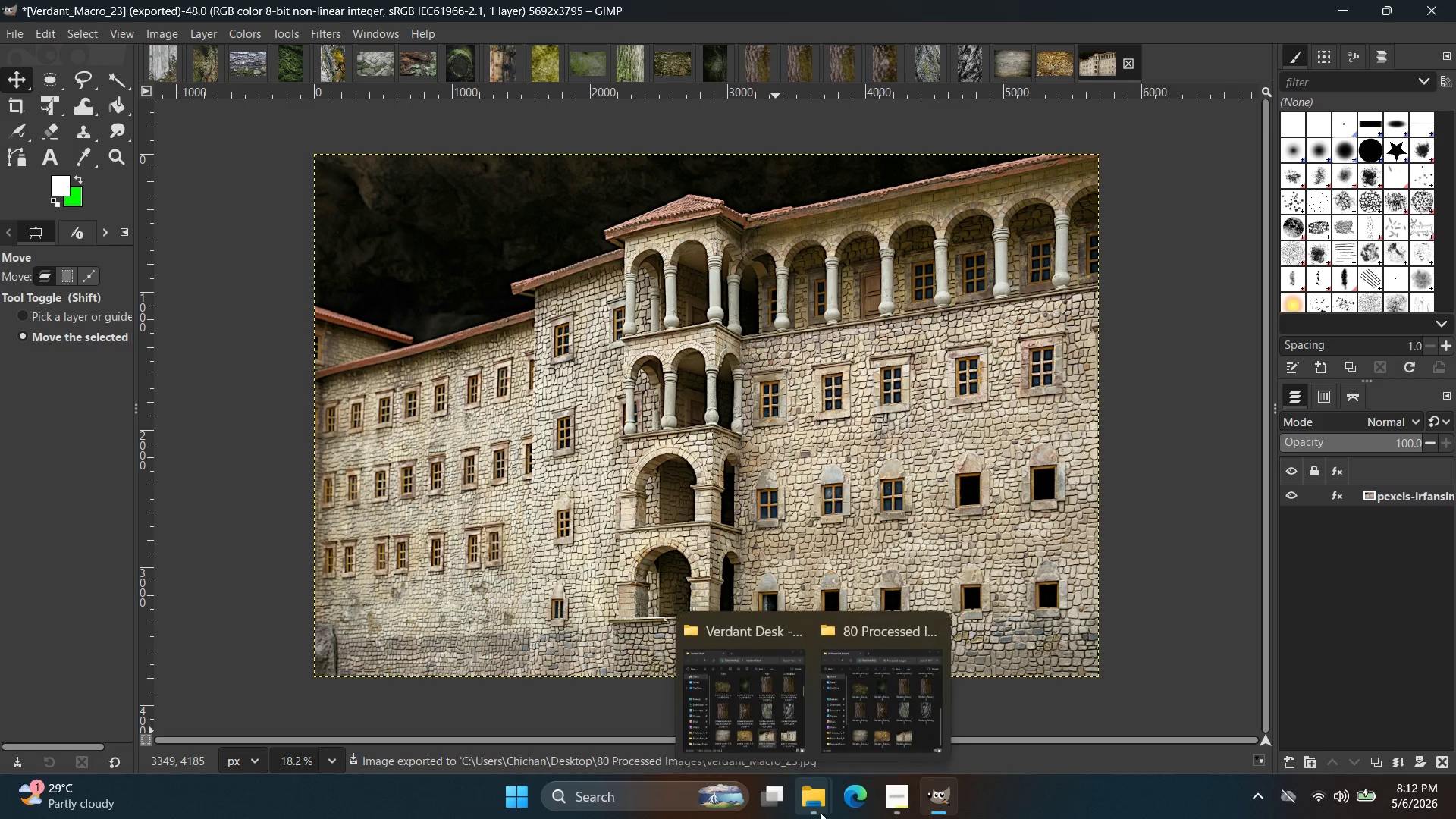 
left_click([762, 698])
 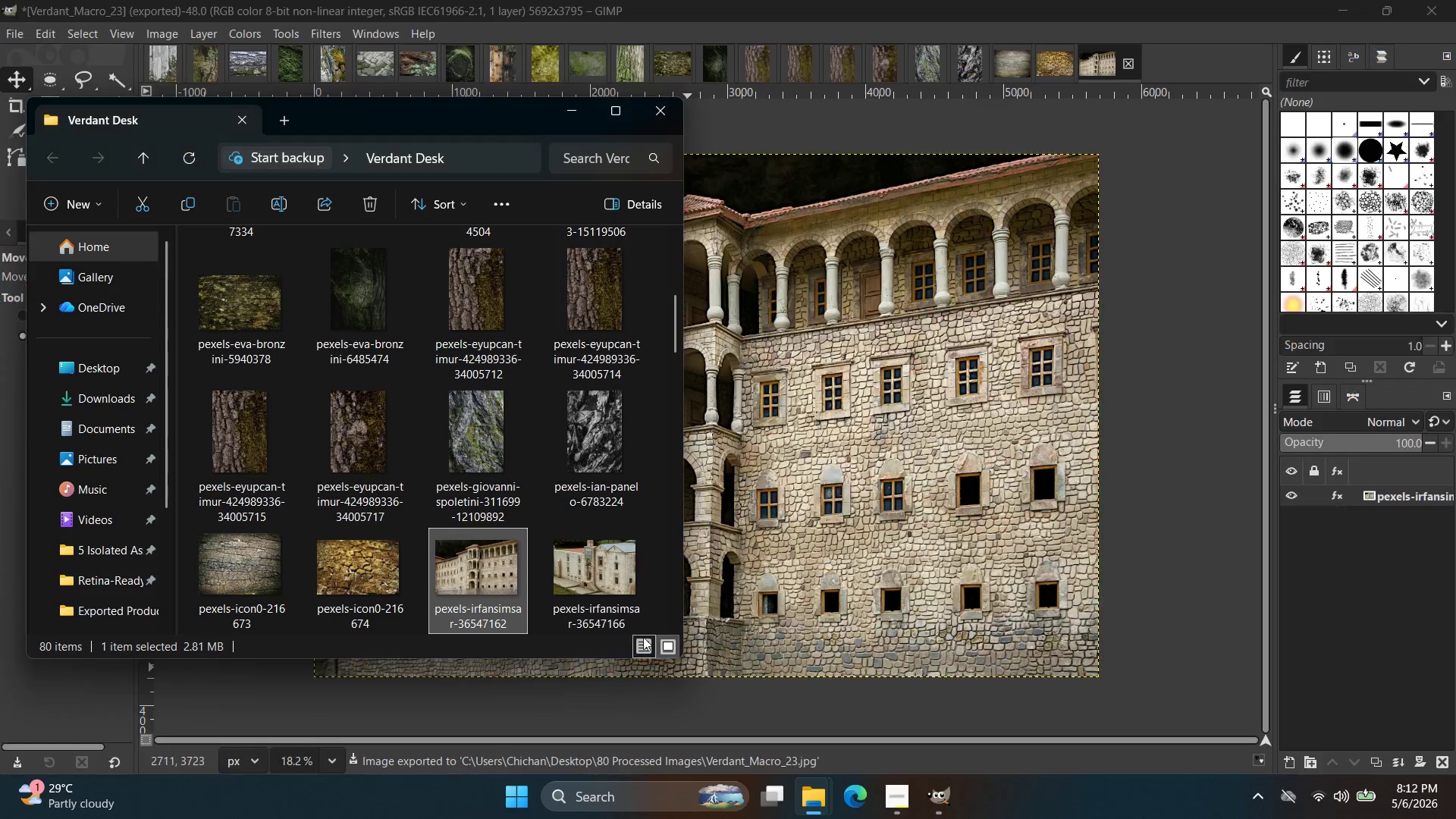 
scroll: coordinate [607, 538], scroll_direction: down, amount: 1.0
 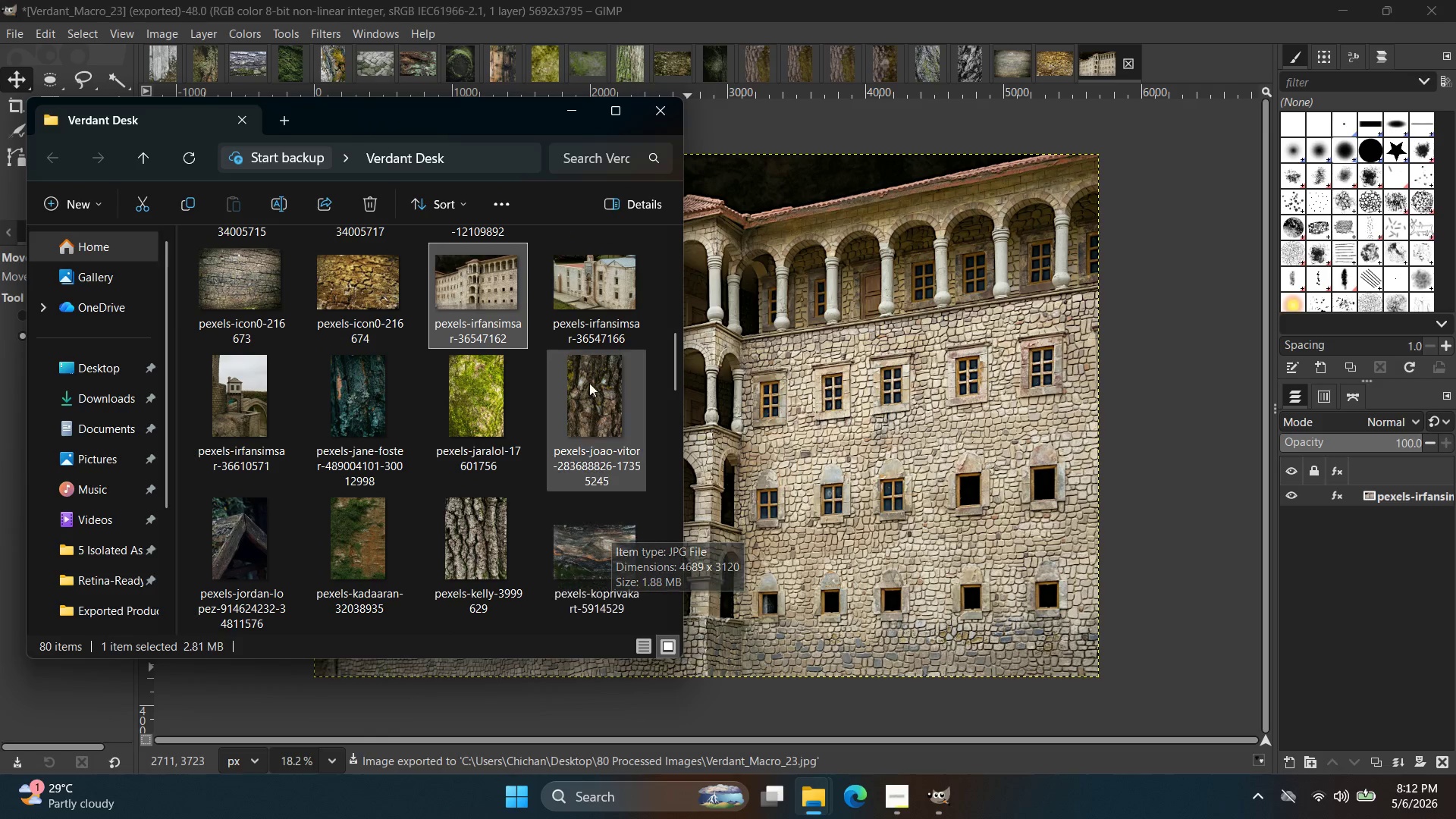 
left_click([588, 331])
 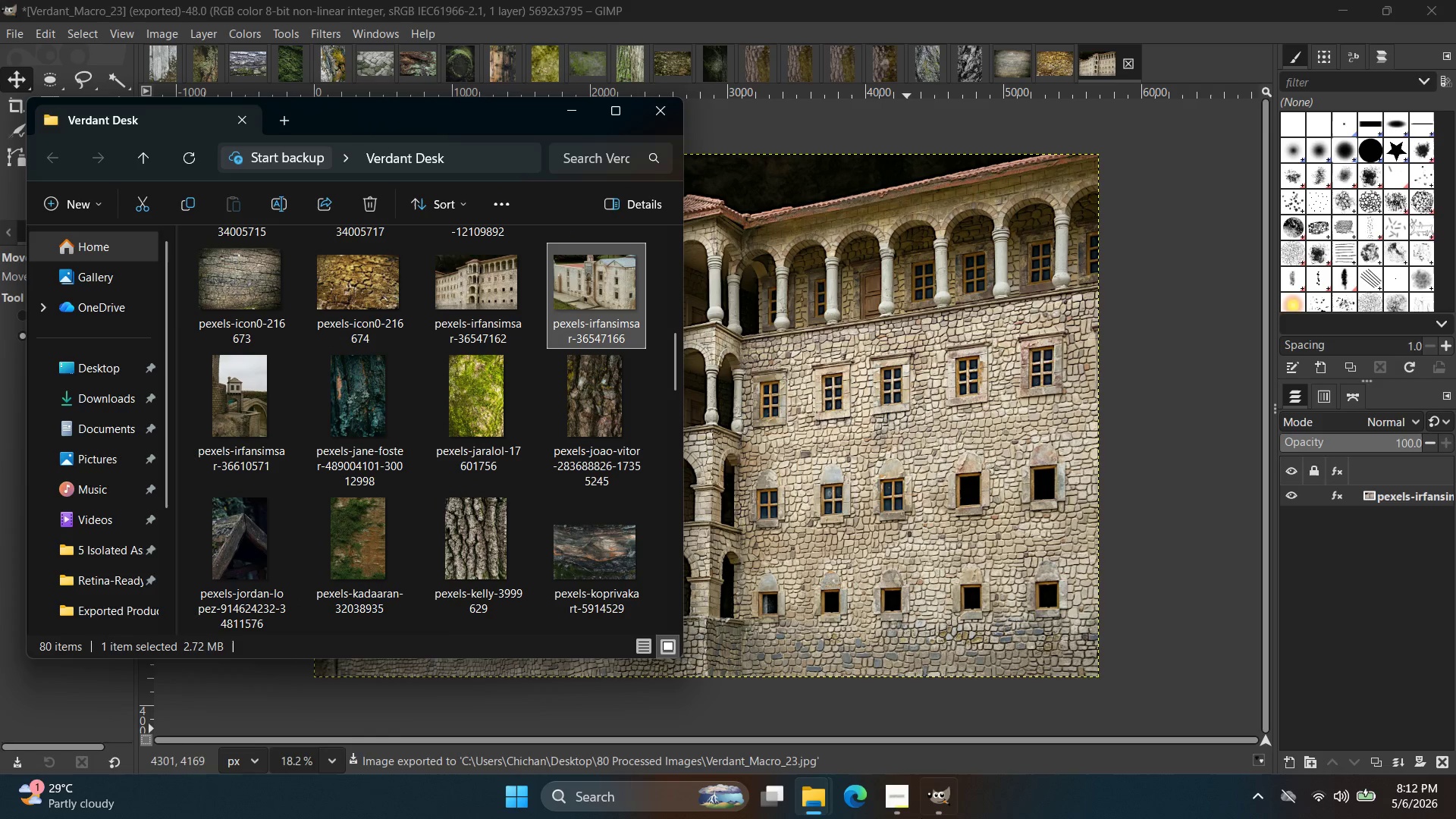 
left_click([900, 809])